 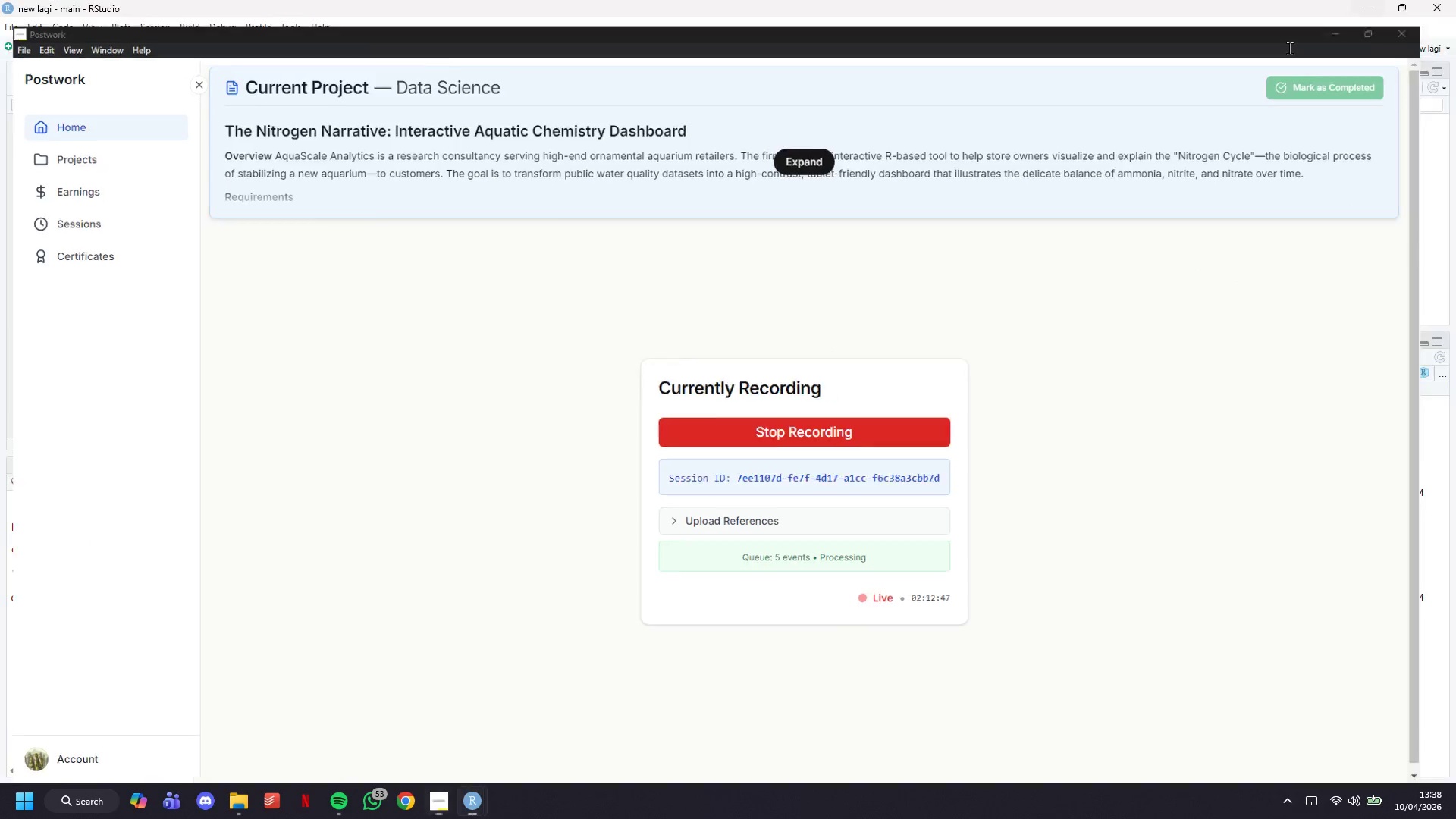 
scroll: coordinate [208, 345], scroll_direction: down, amount: 6.0
 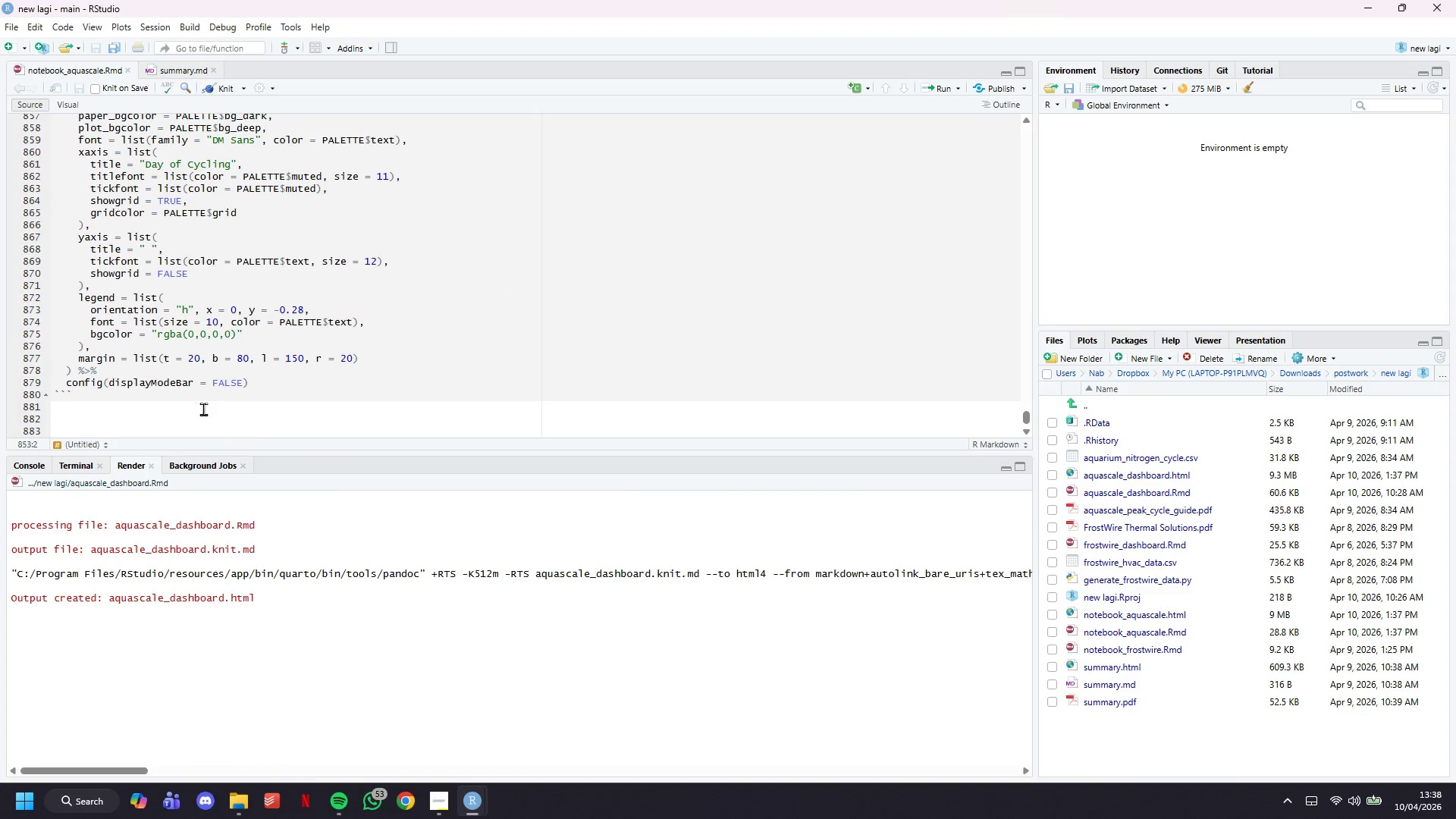 
key(Enter)
 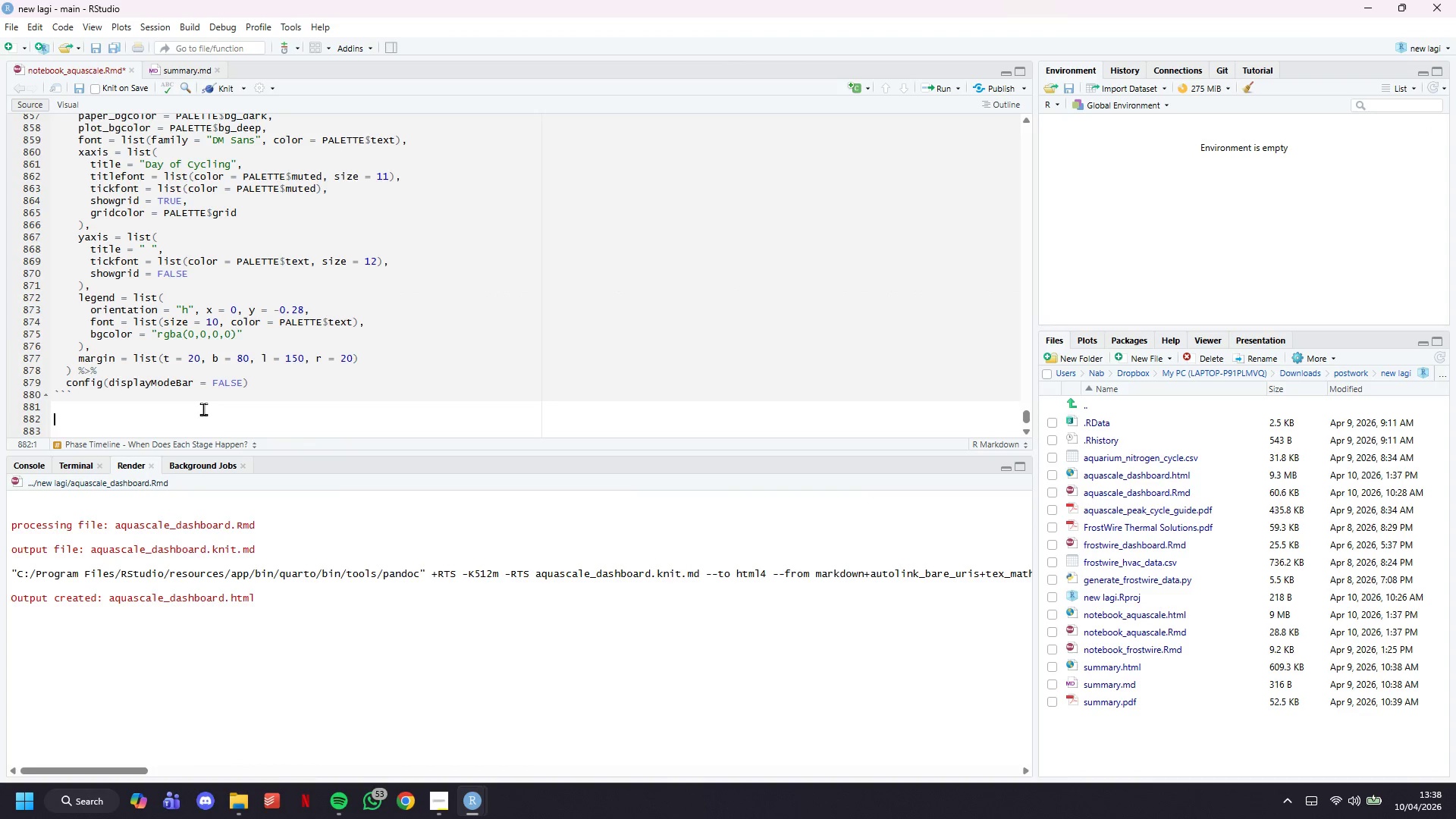 
key(Enter)
 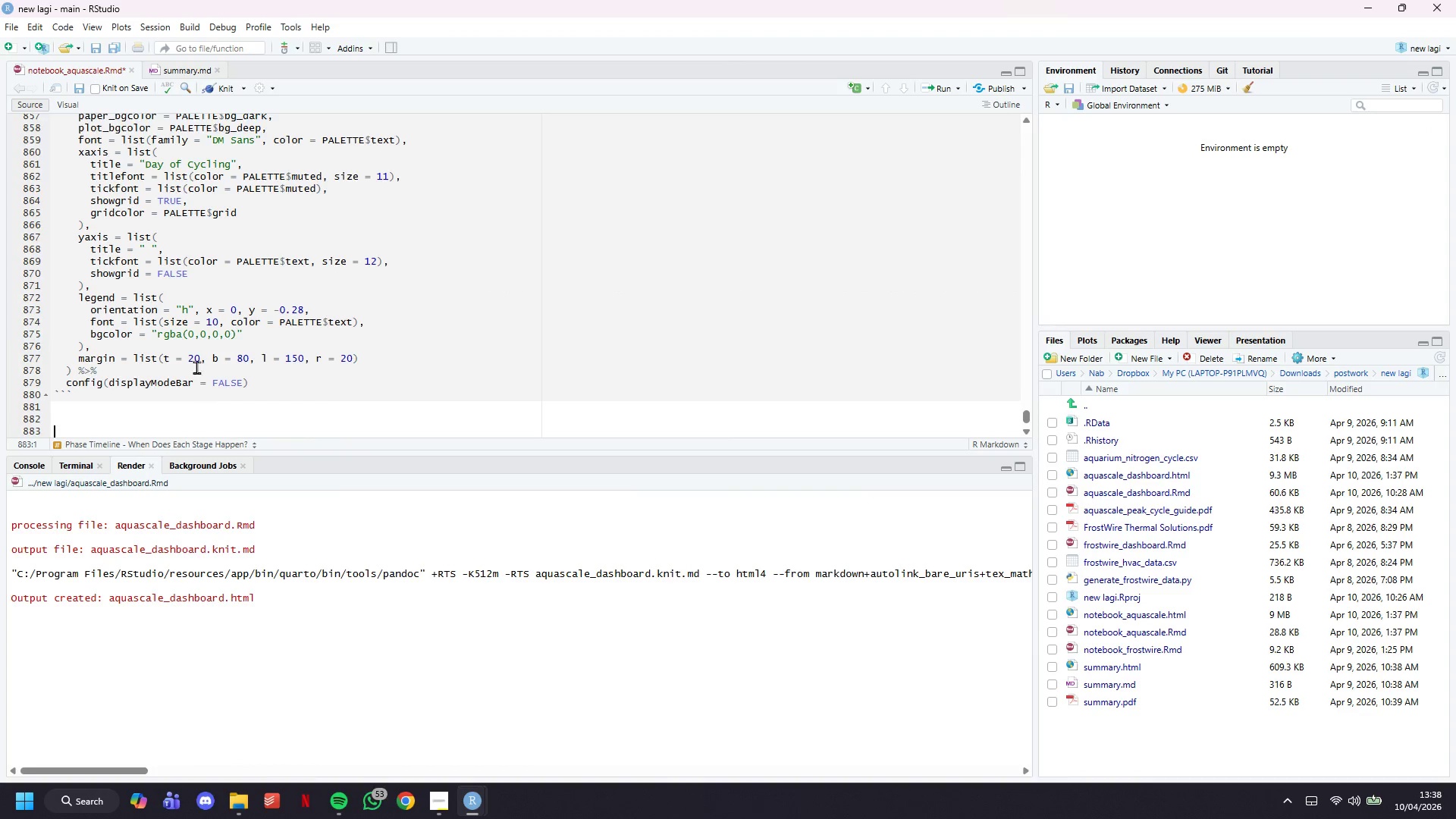 
scroll: coordinate [196, 342], scroll_direction: down, amount: 9.0
 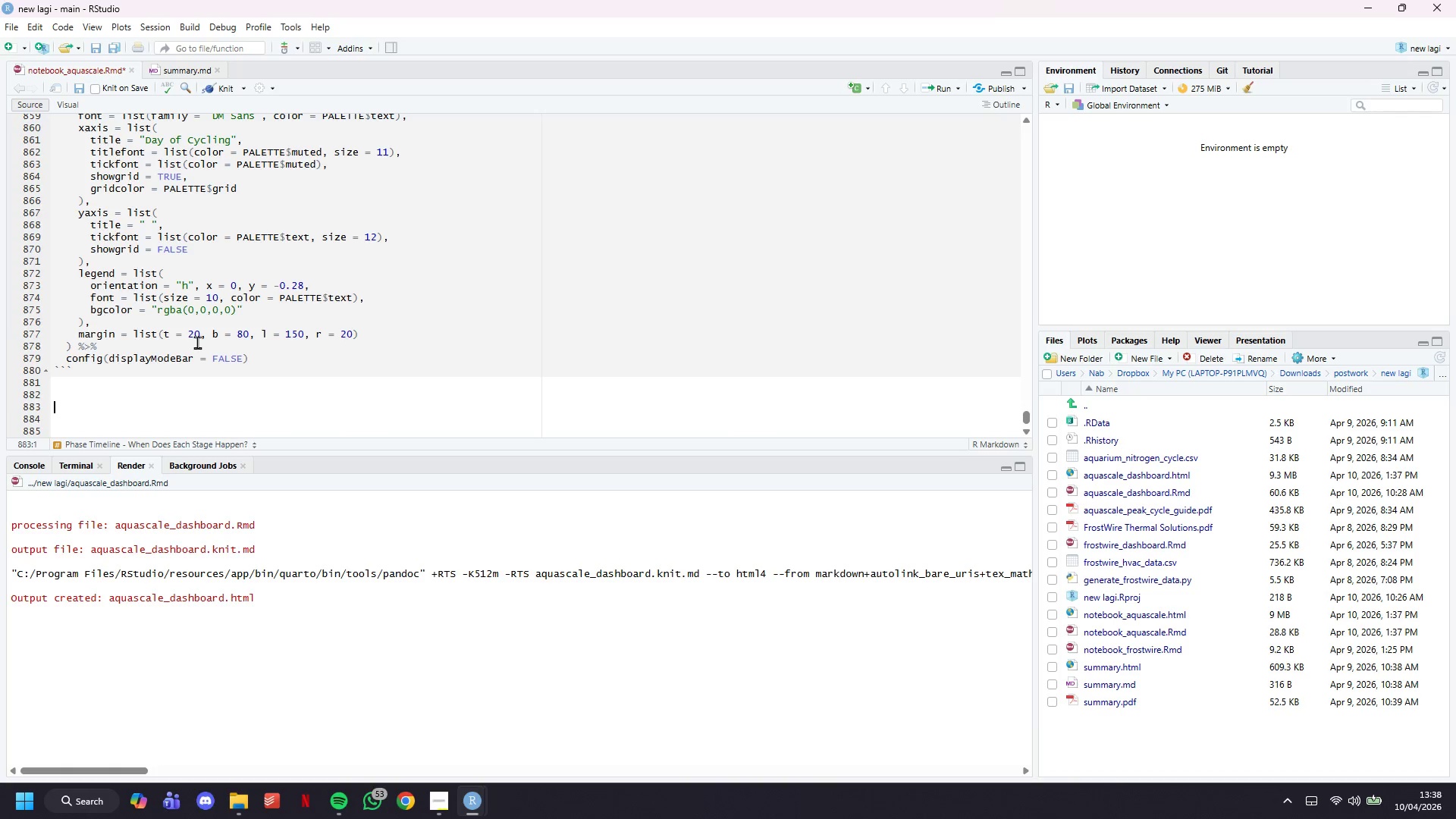 
key(CapsLock)
 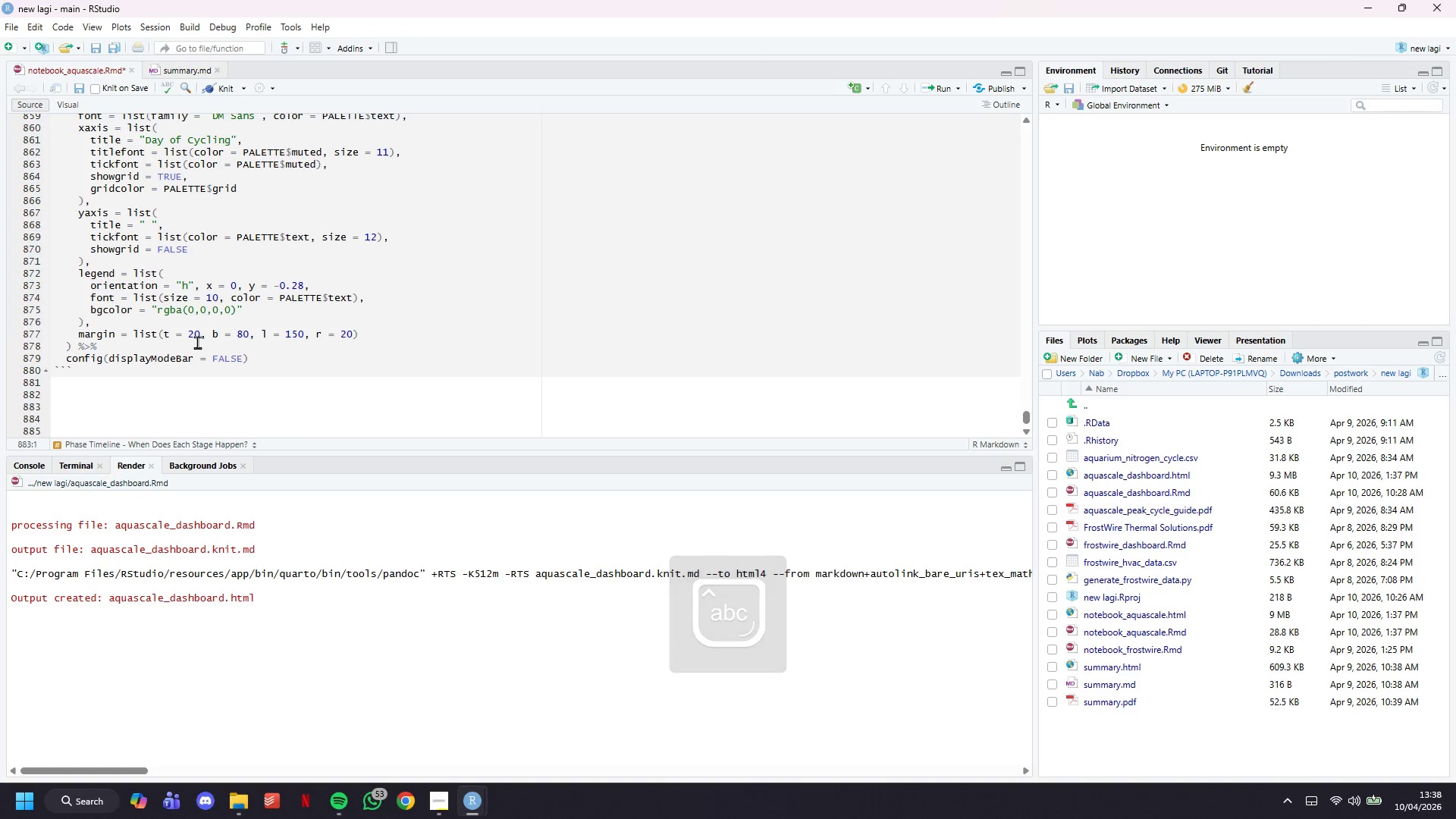 
scroll: coordinate [199, 268], scroll_direction: up, amount: 15.0
 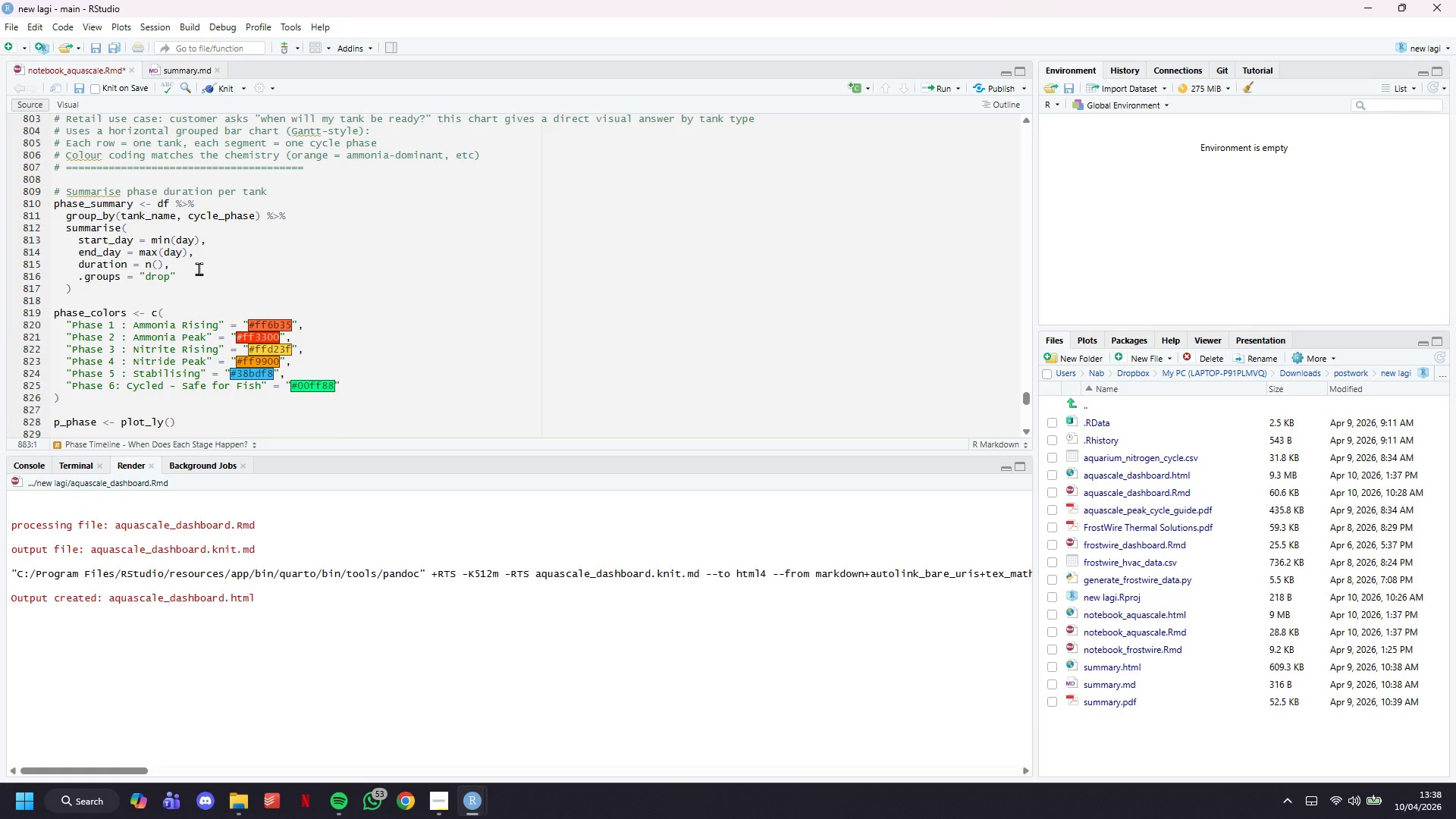 
scroll: coordinate [199, 268], scroll_direction: down, amount: 27.0
 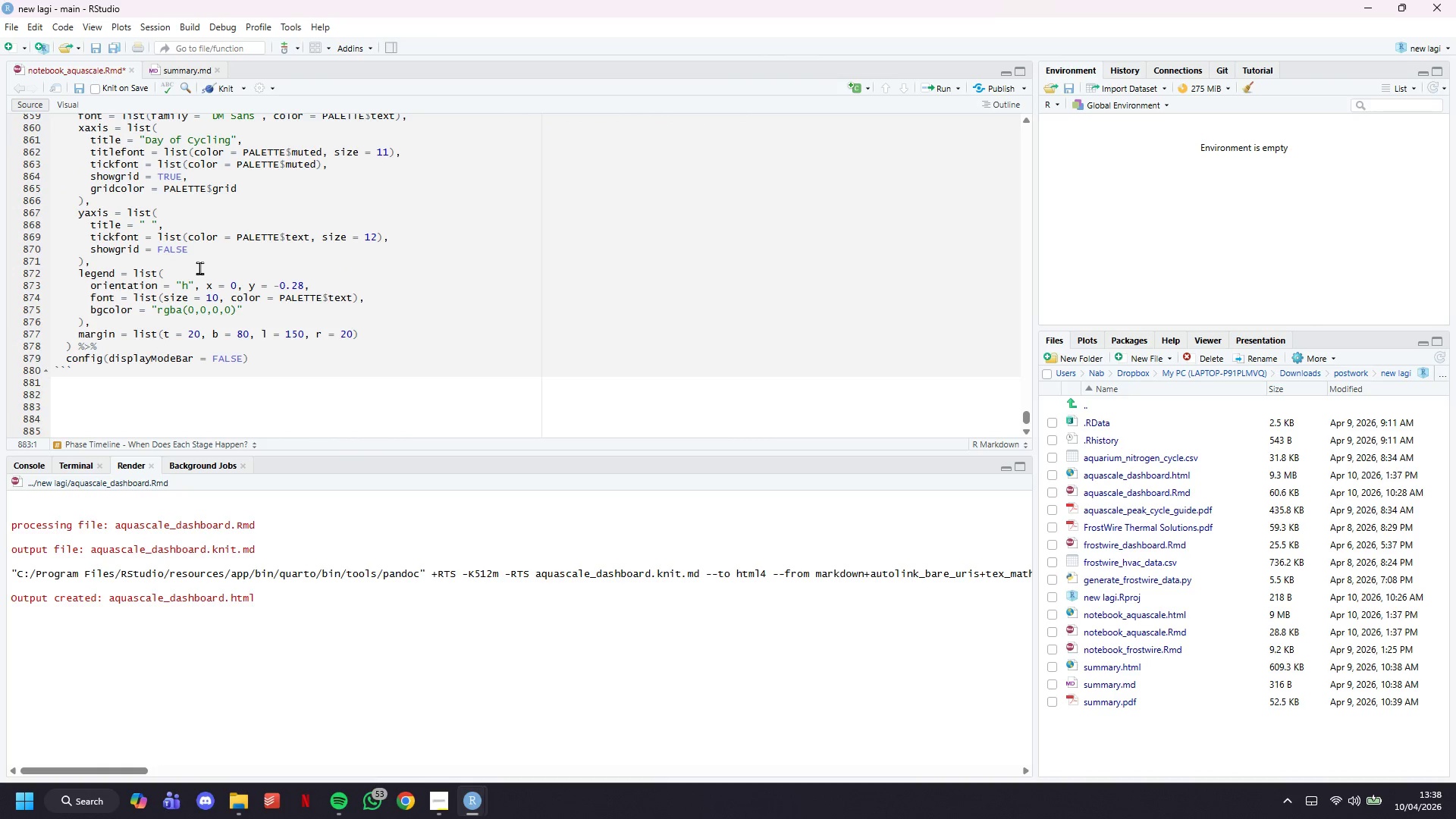 
type(# Chemistry Deep Dive {data-icon = "")
 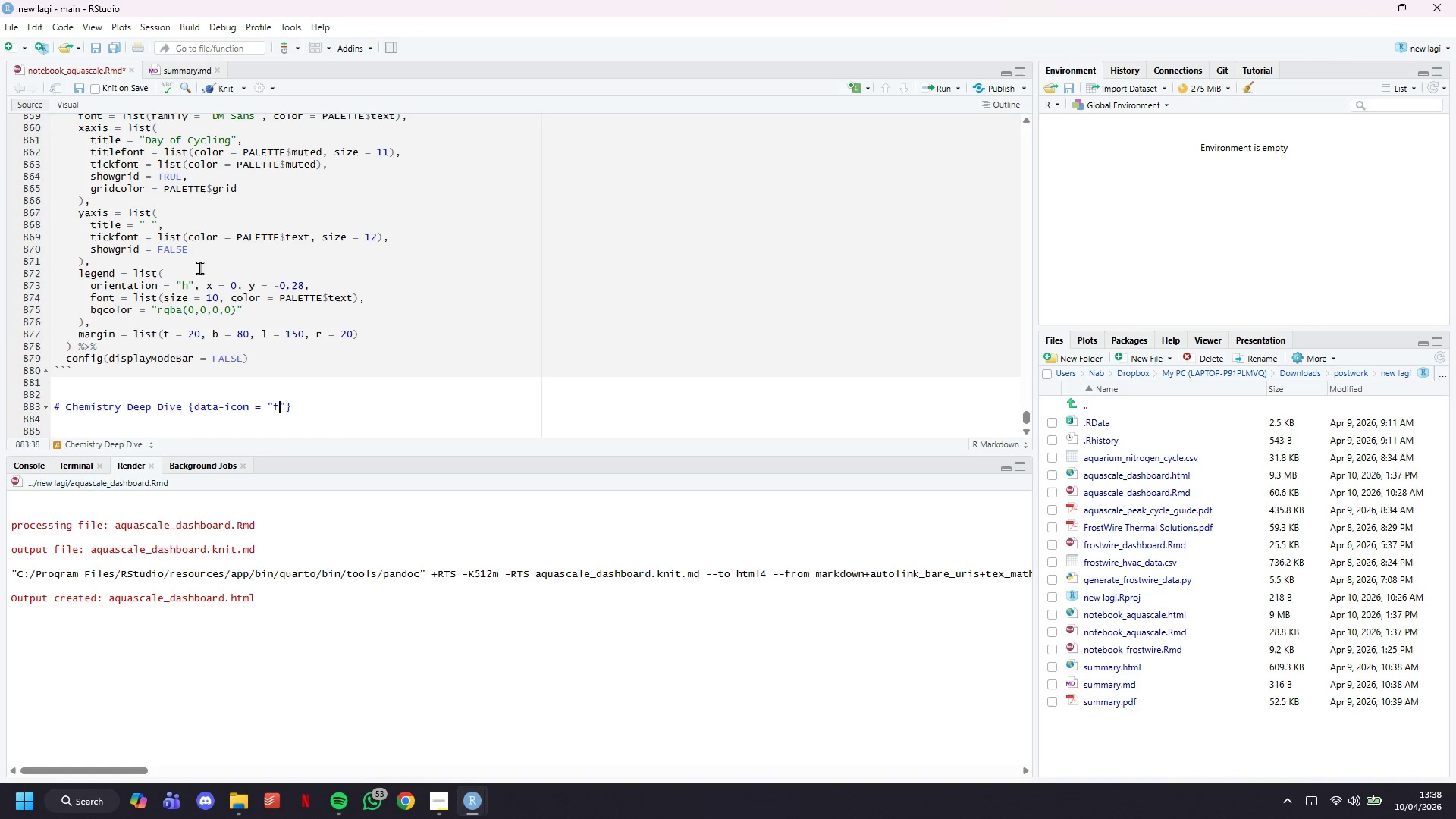 
 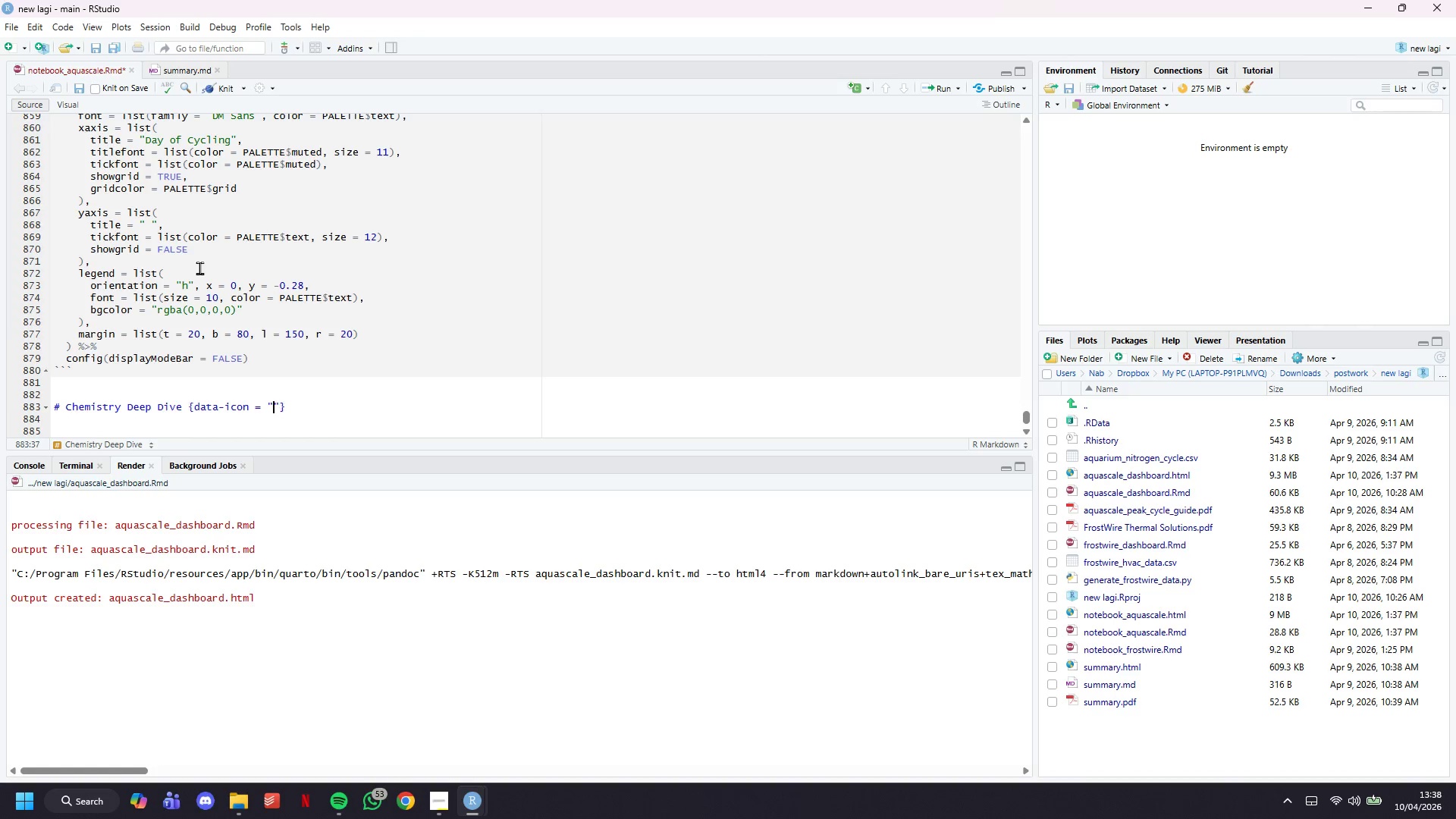 
key(ArrowLeft)
 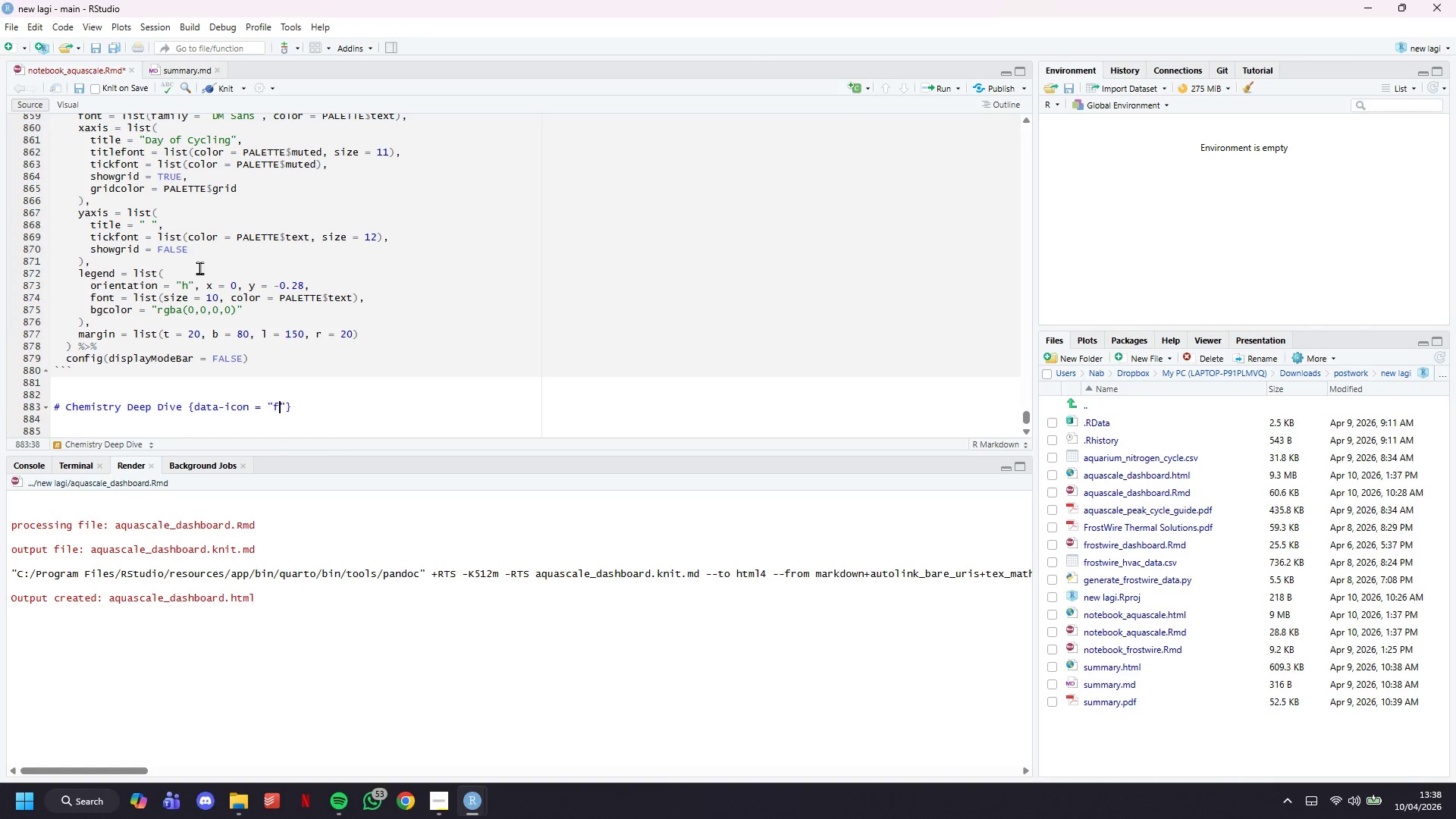 
type(fa-flask)
 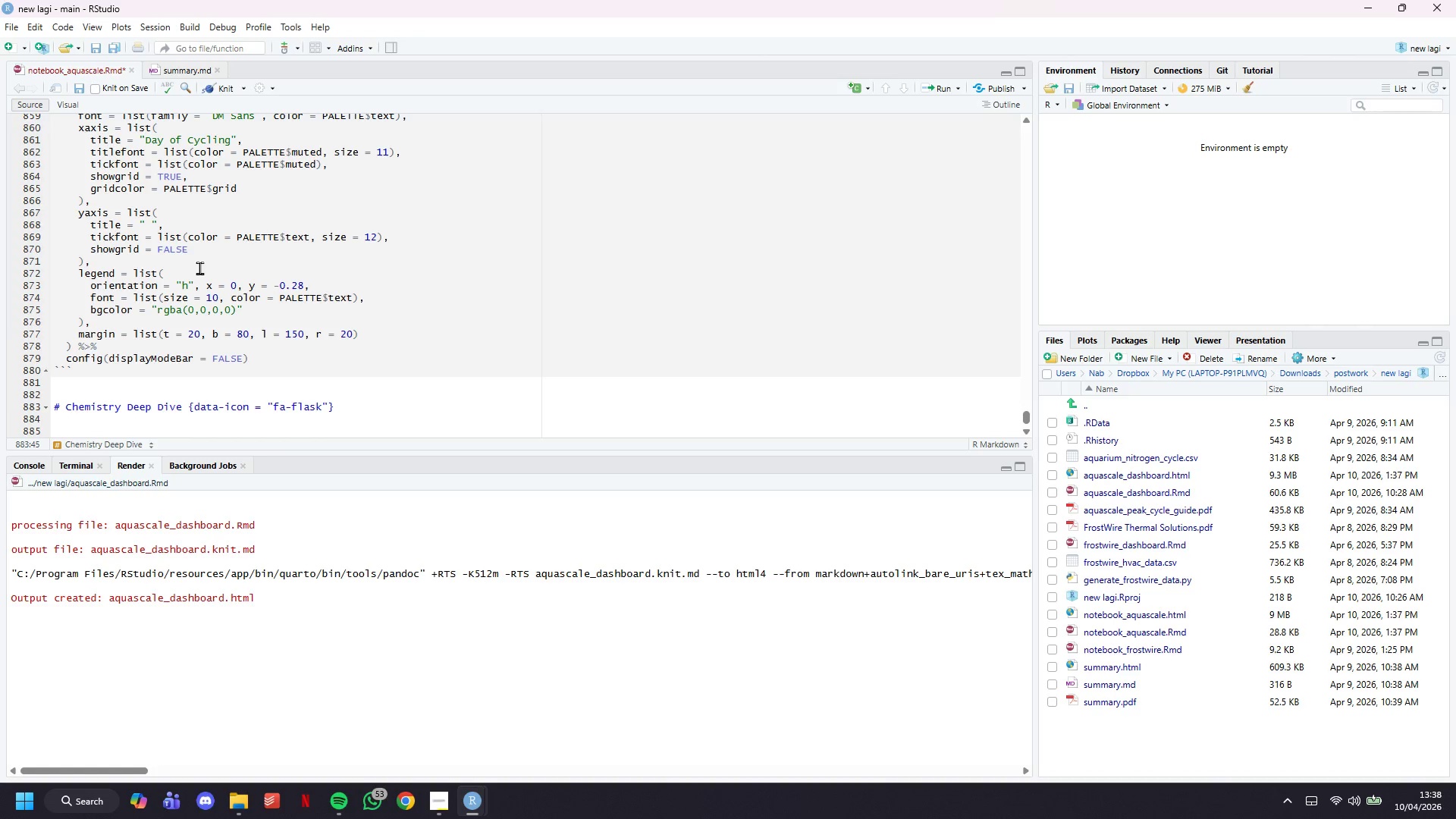 
key(ArrowRight)
 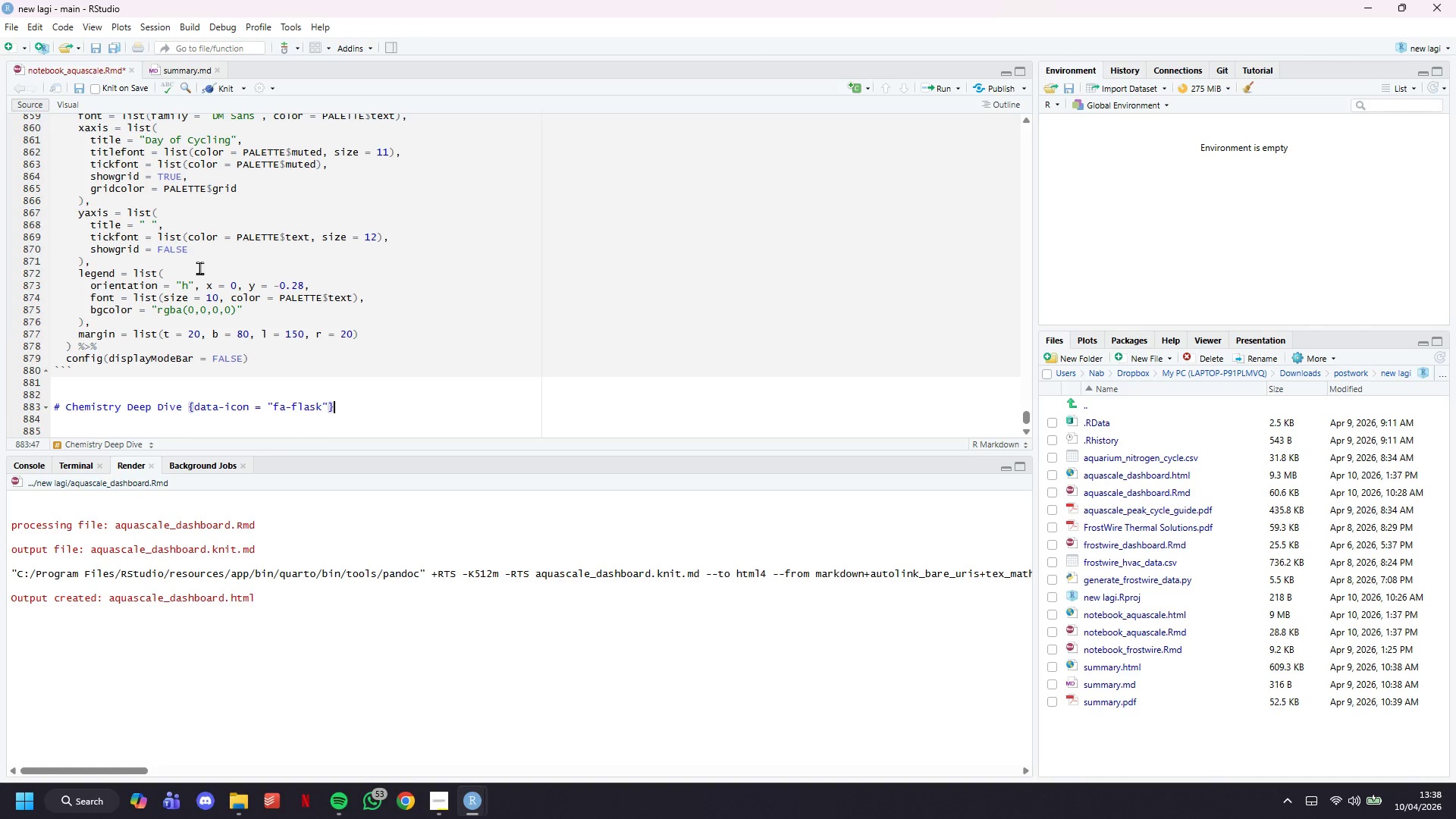 
key(ArrowRight)
 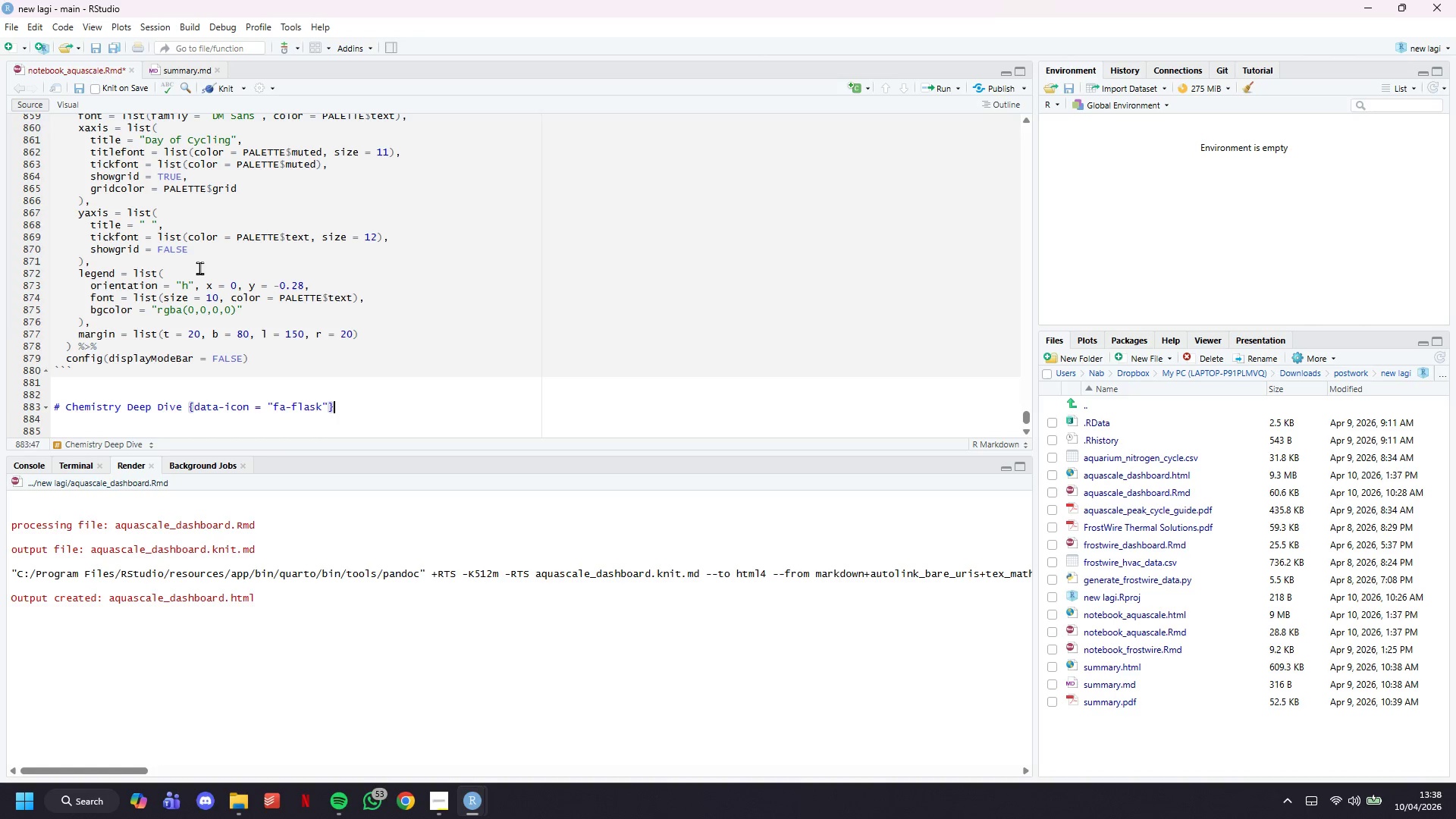 
key(Enter)
 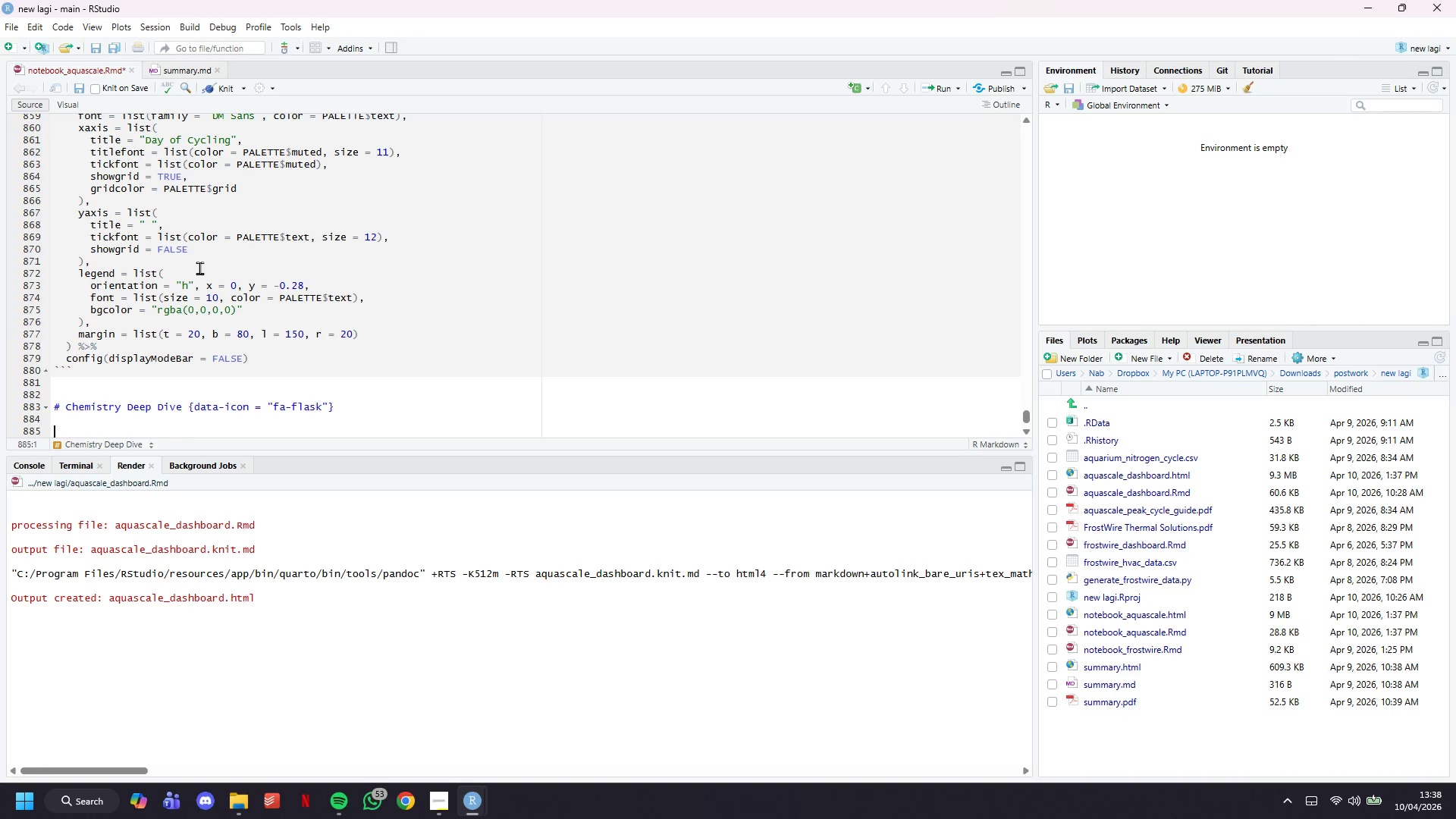 
key(Enter)
 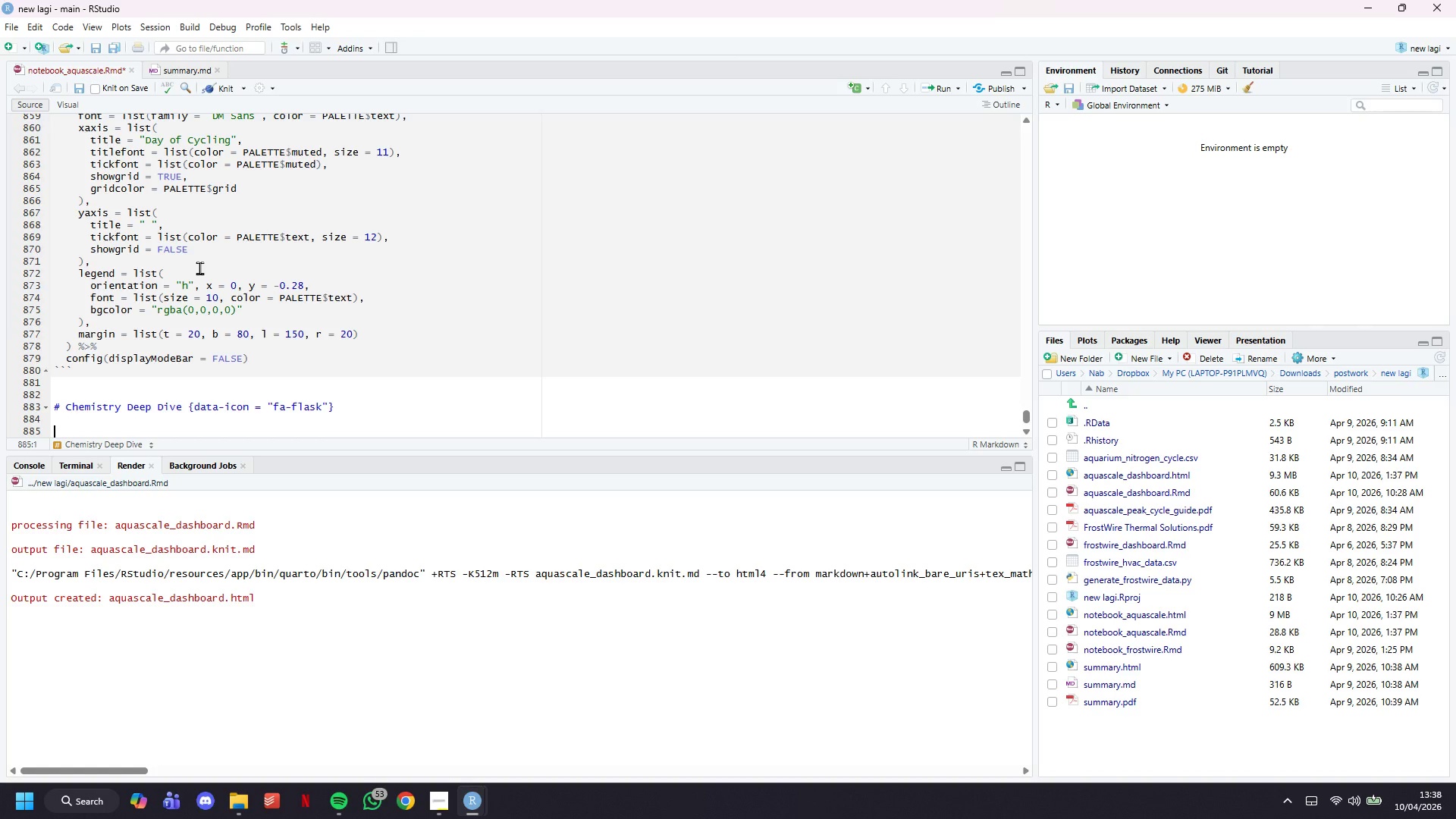 
key(Shift+Comma)
 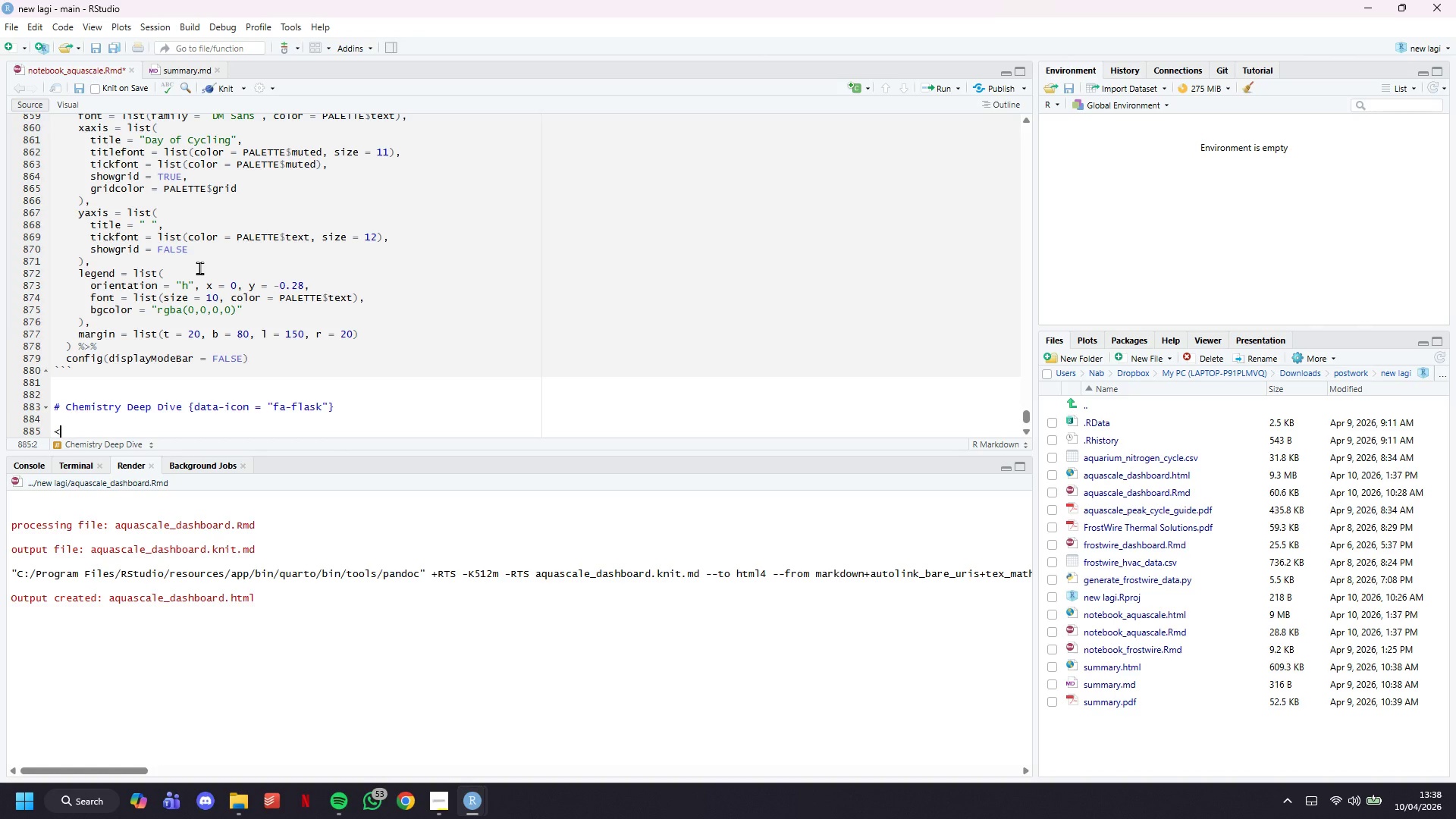 
key(Shift+1)
 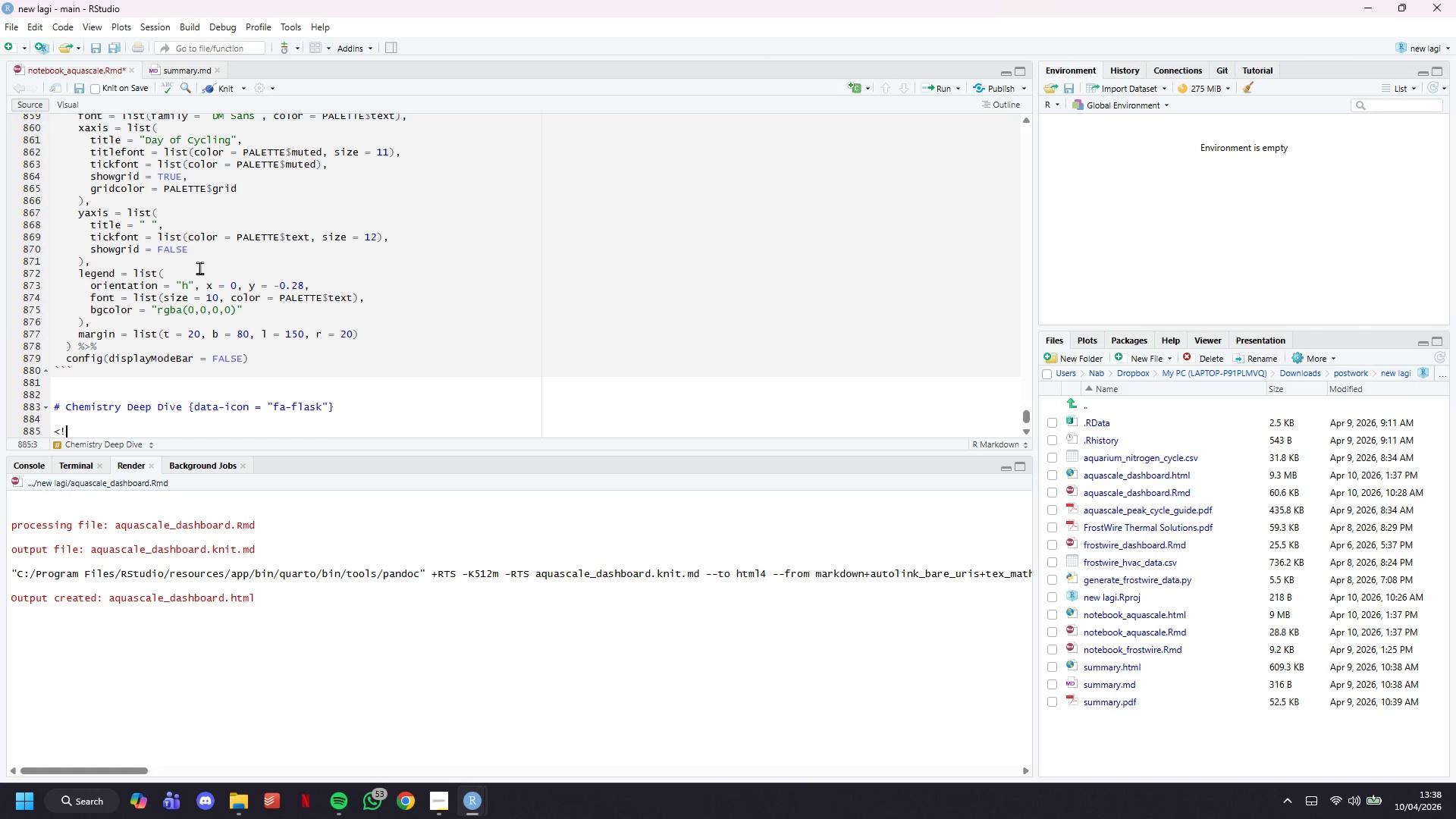 
key(Minus)
 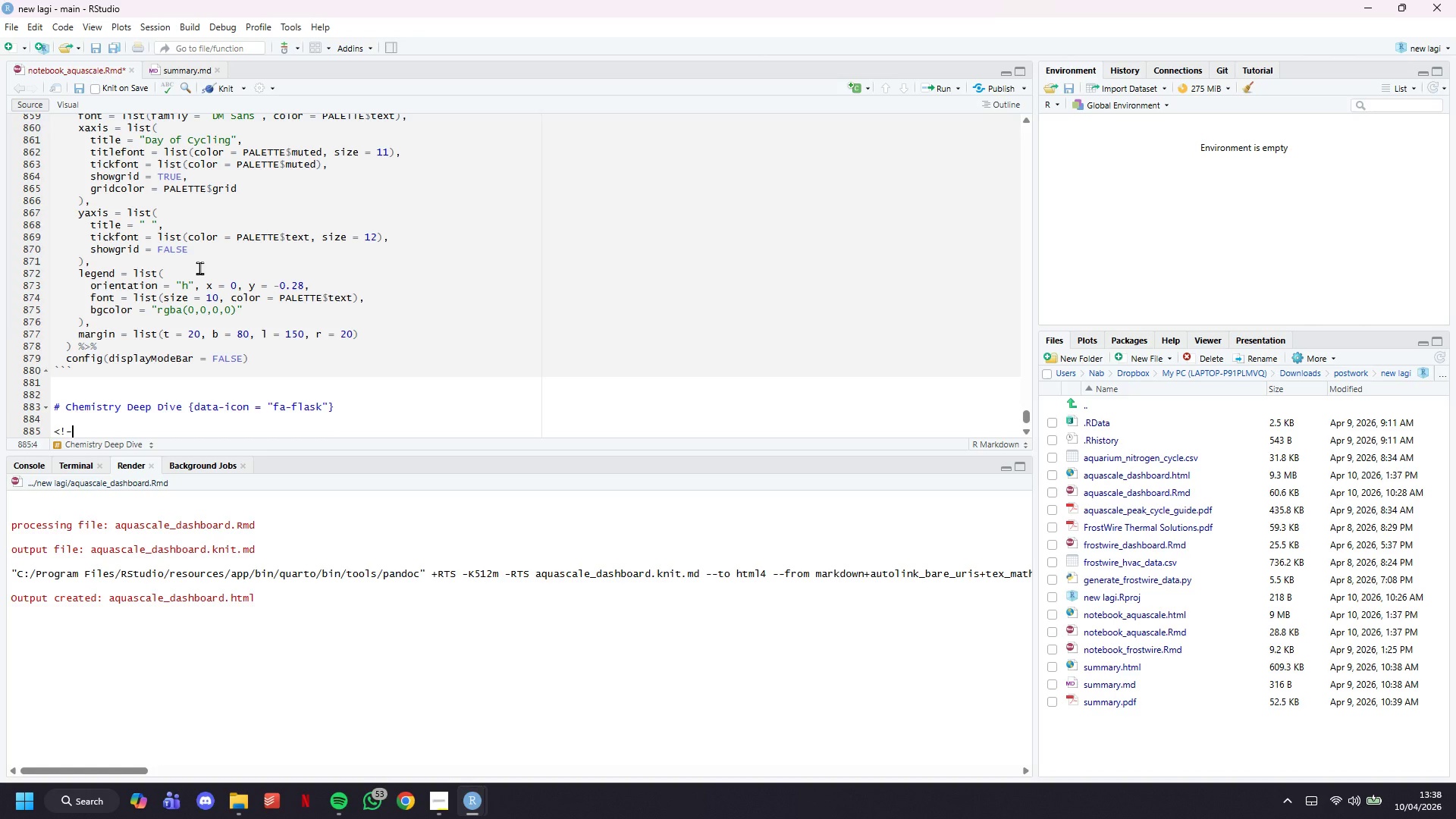 
key(Minus)
 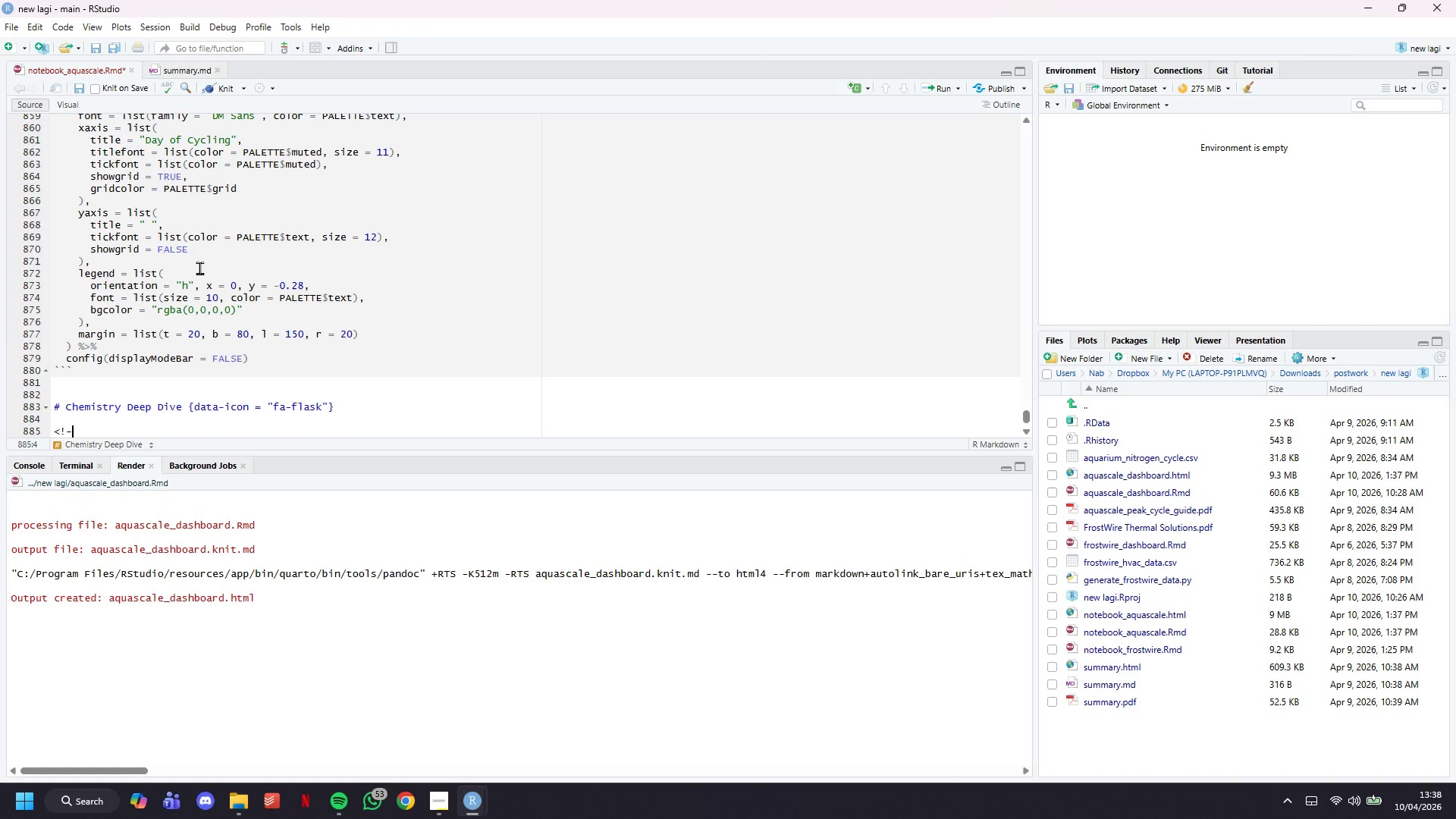 
key(Enter)
 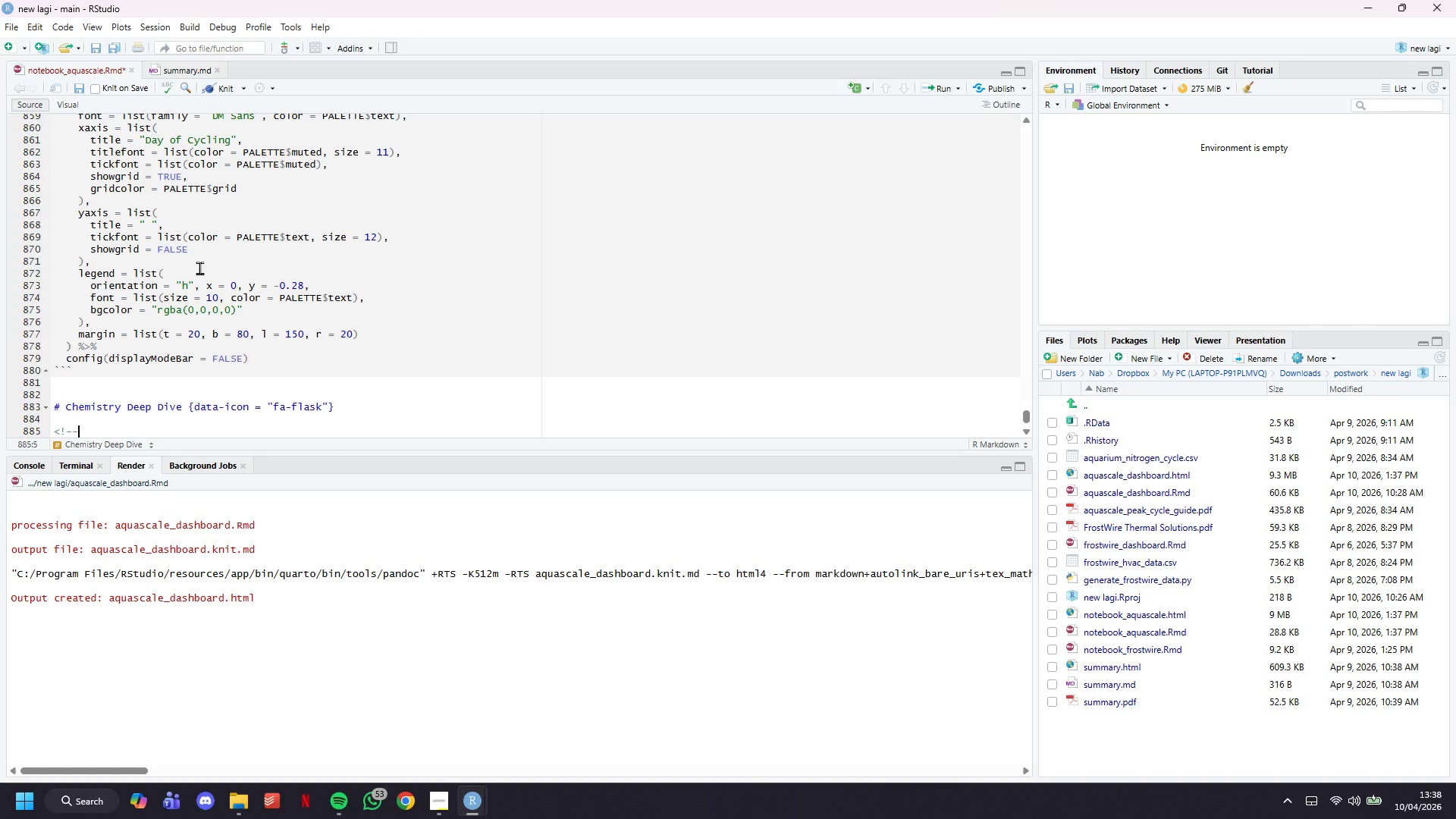 
key(Enter)
 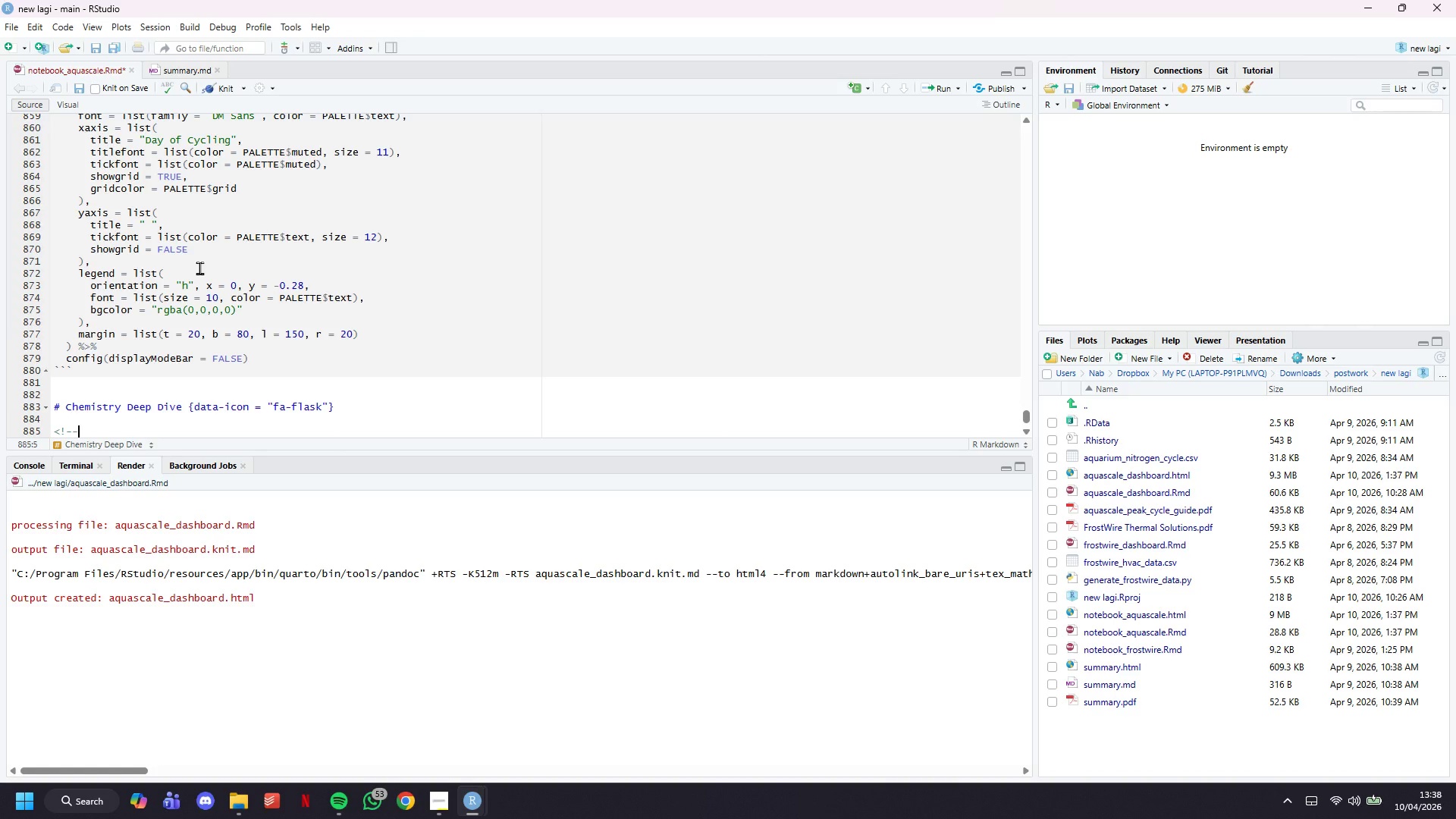 
key(Enter)
 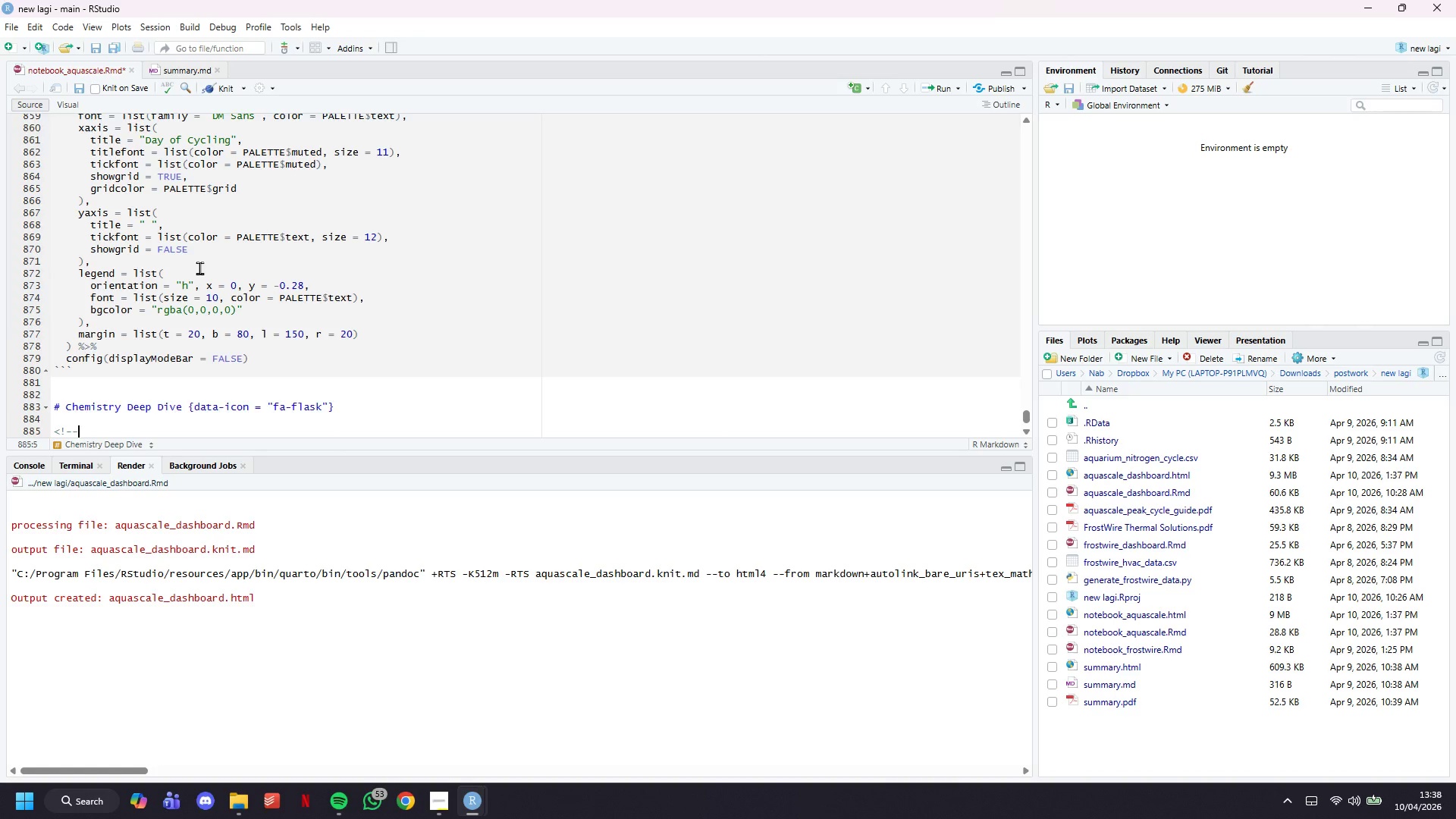 
key(Enter)
 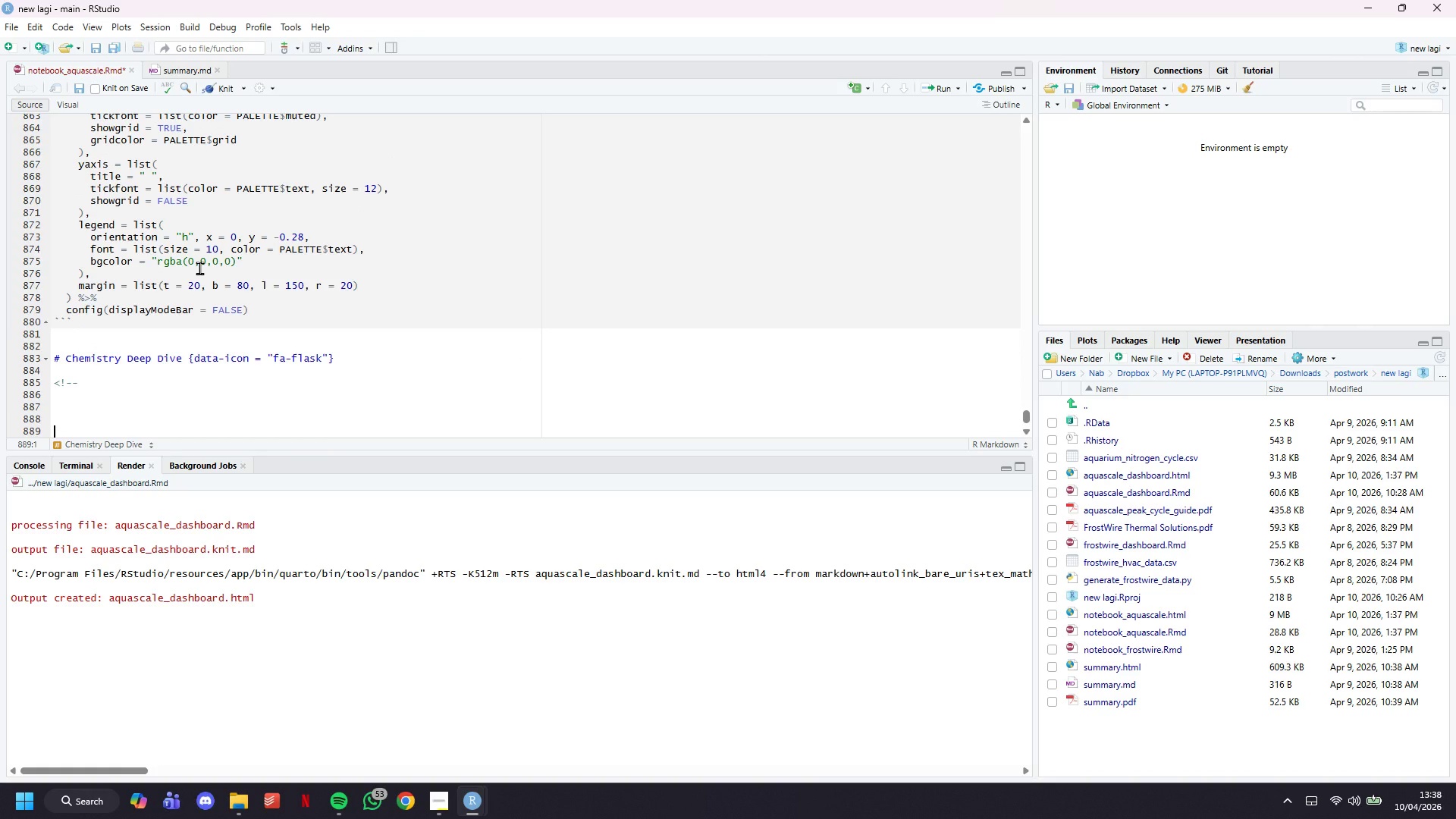 
key(Minus)
 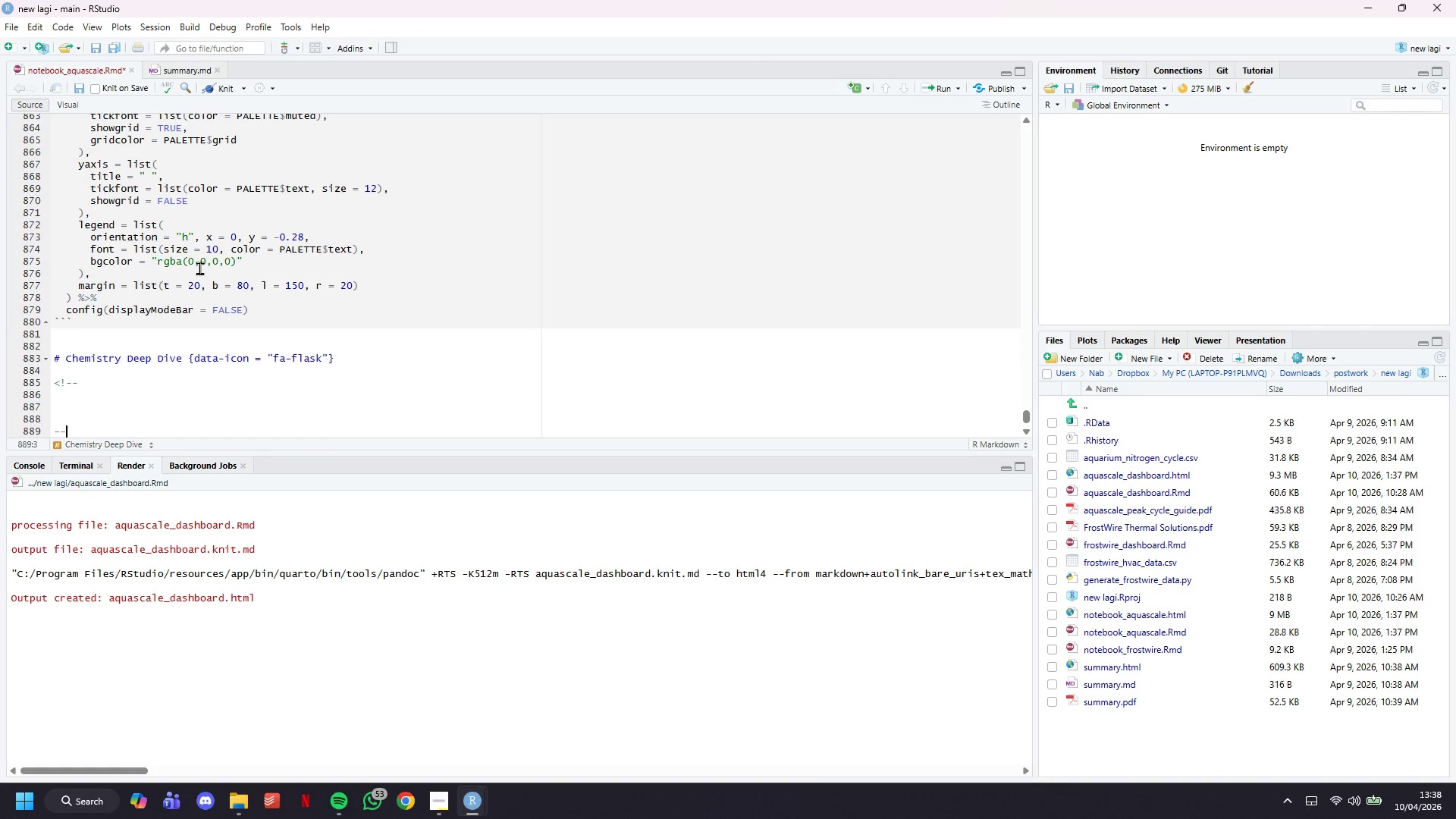 
key(Minus)
 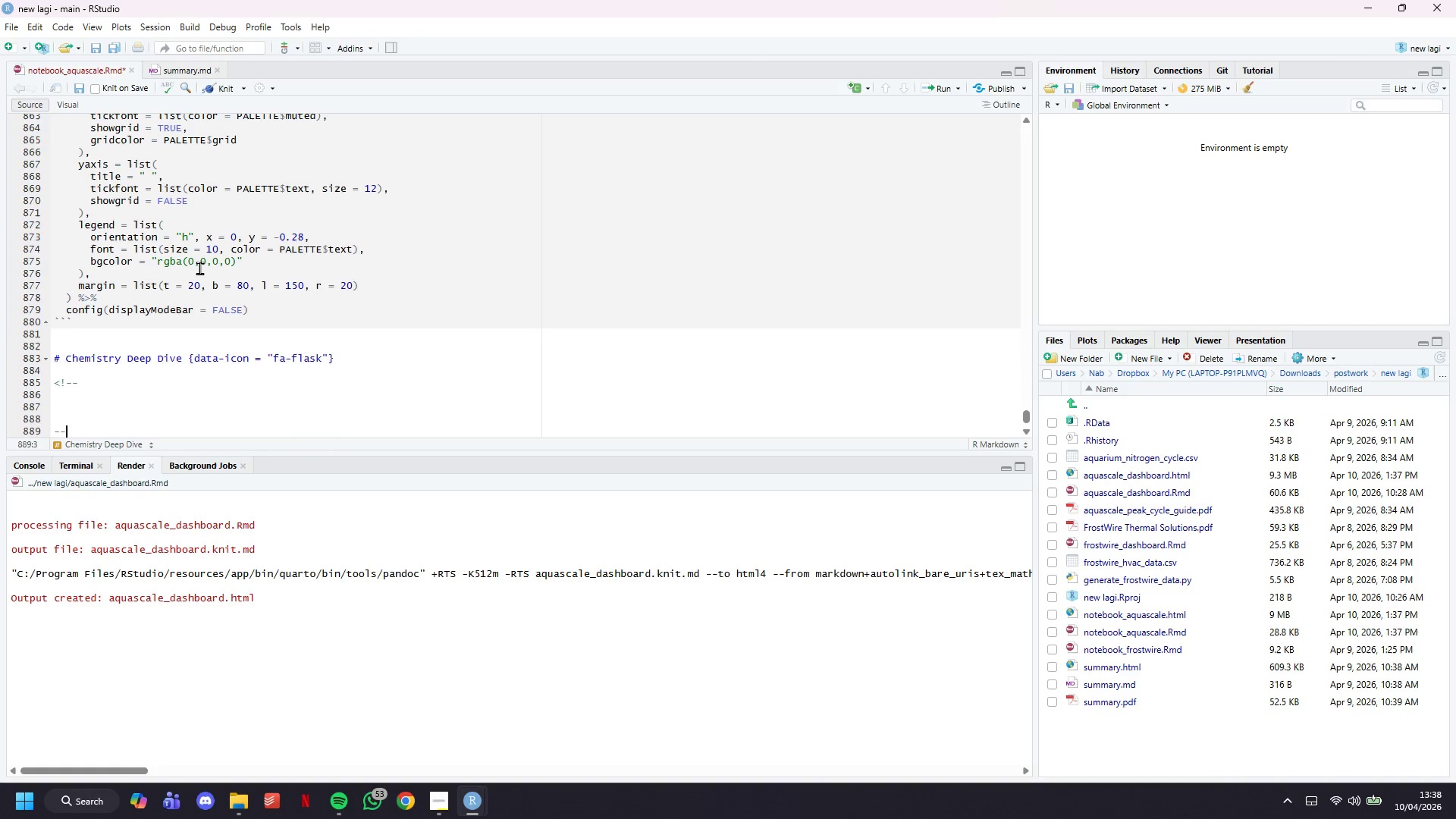 
key(Shift+ShiftLeft)
 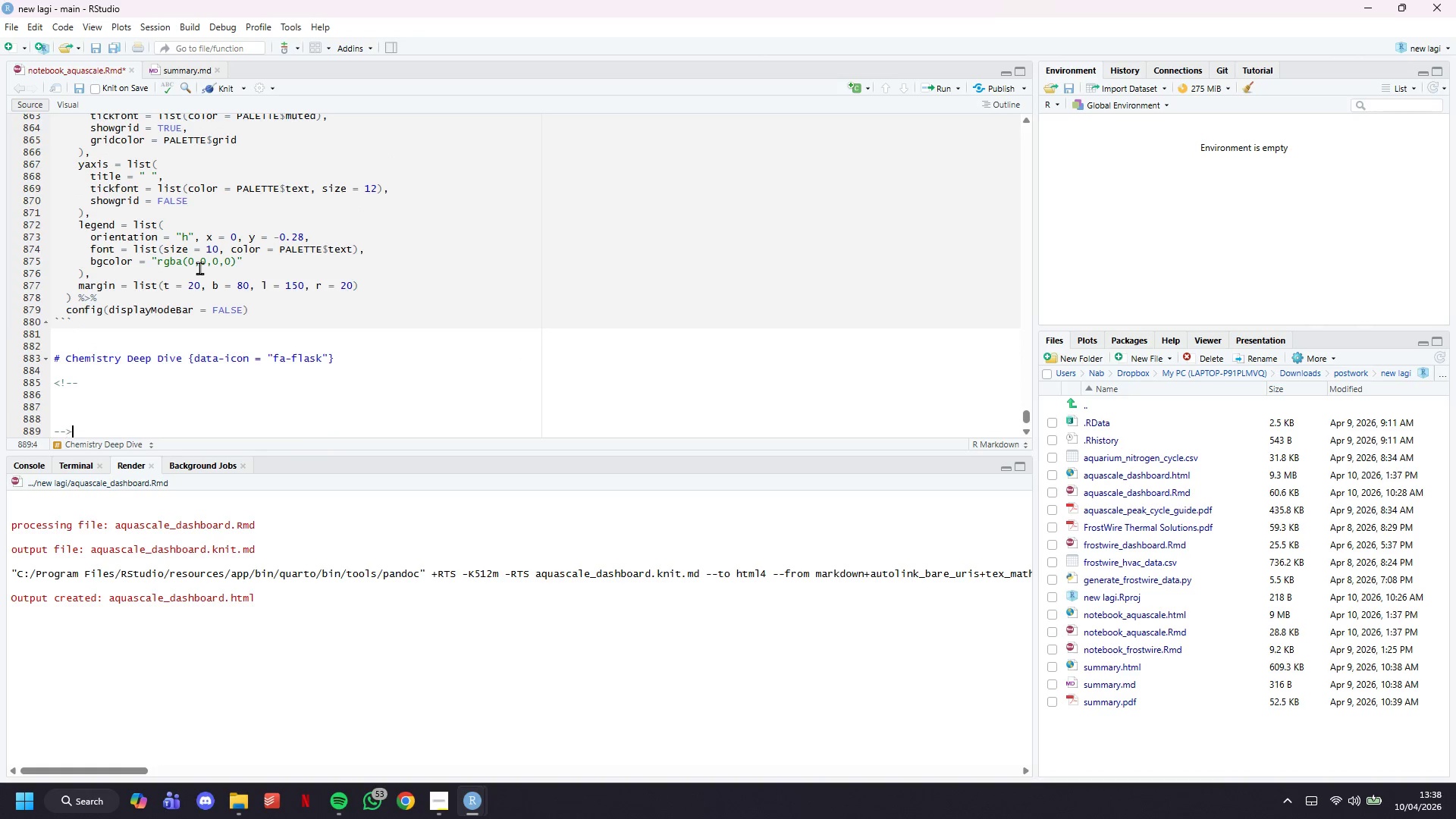 
key(Shift+Period)
 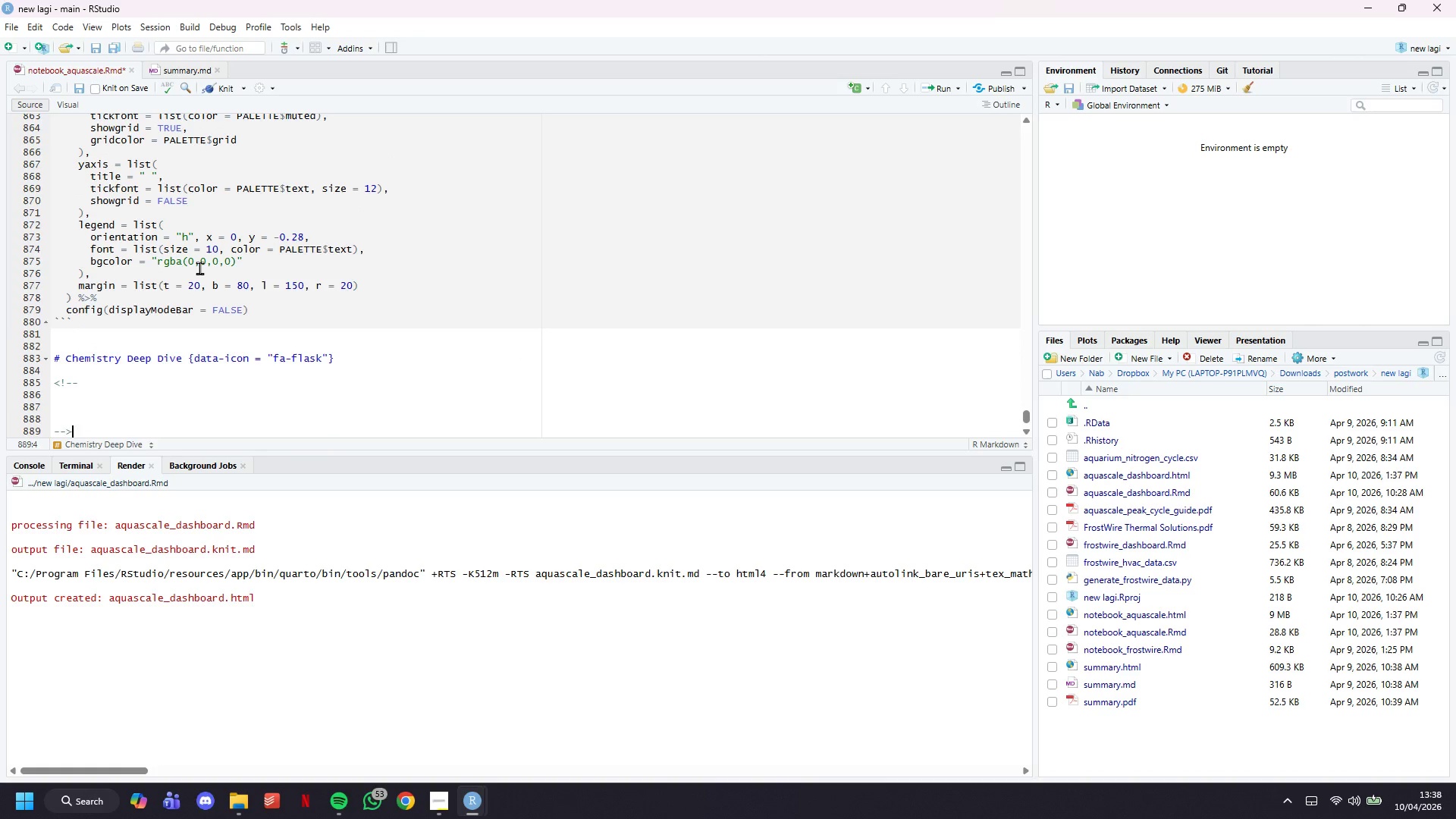 
key(ArrowUp)
 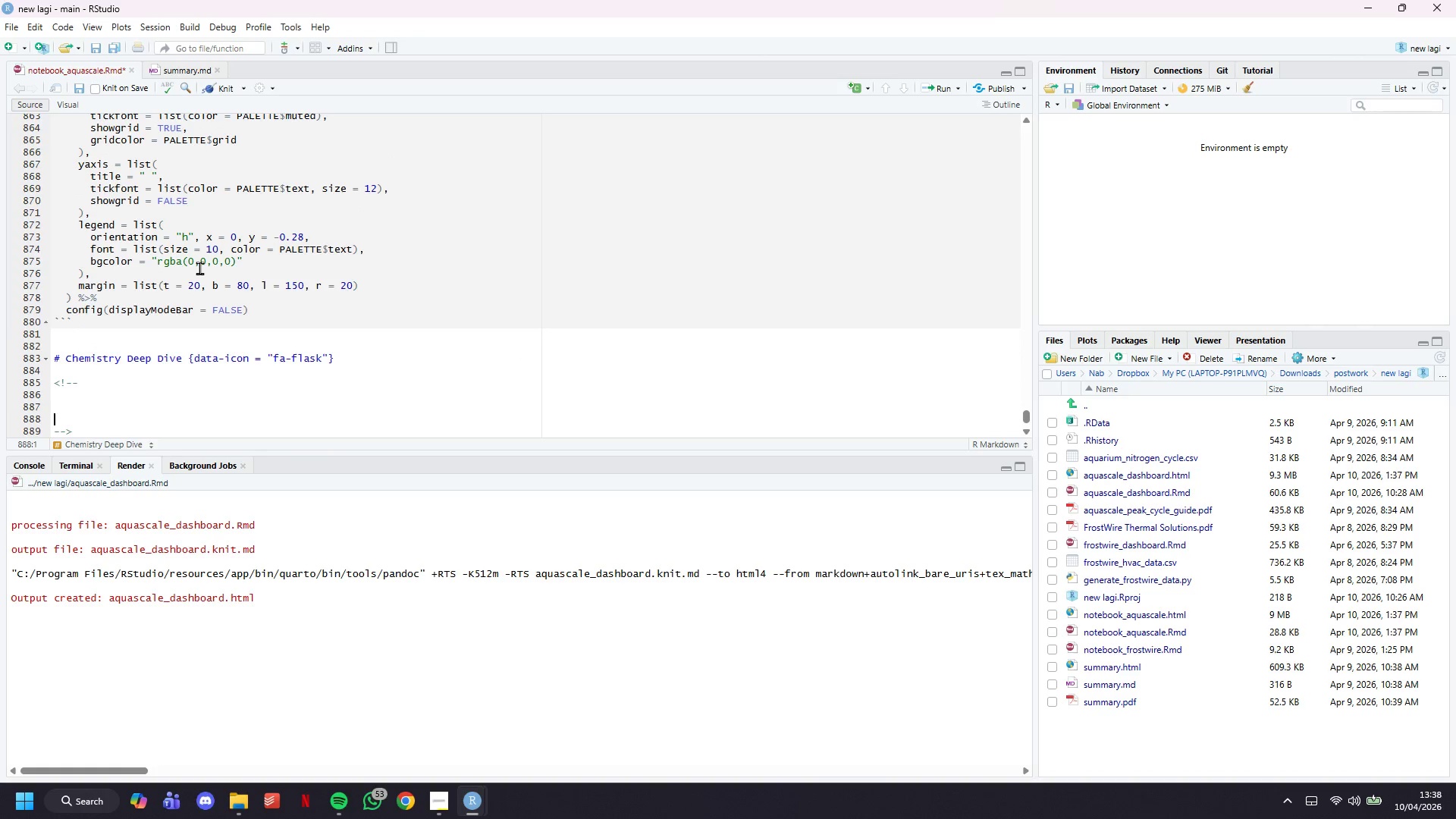 
key(ArrowUp)
 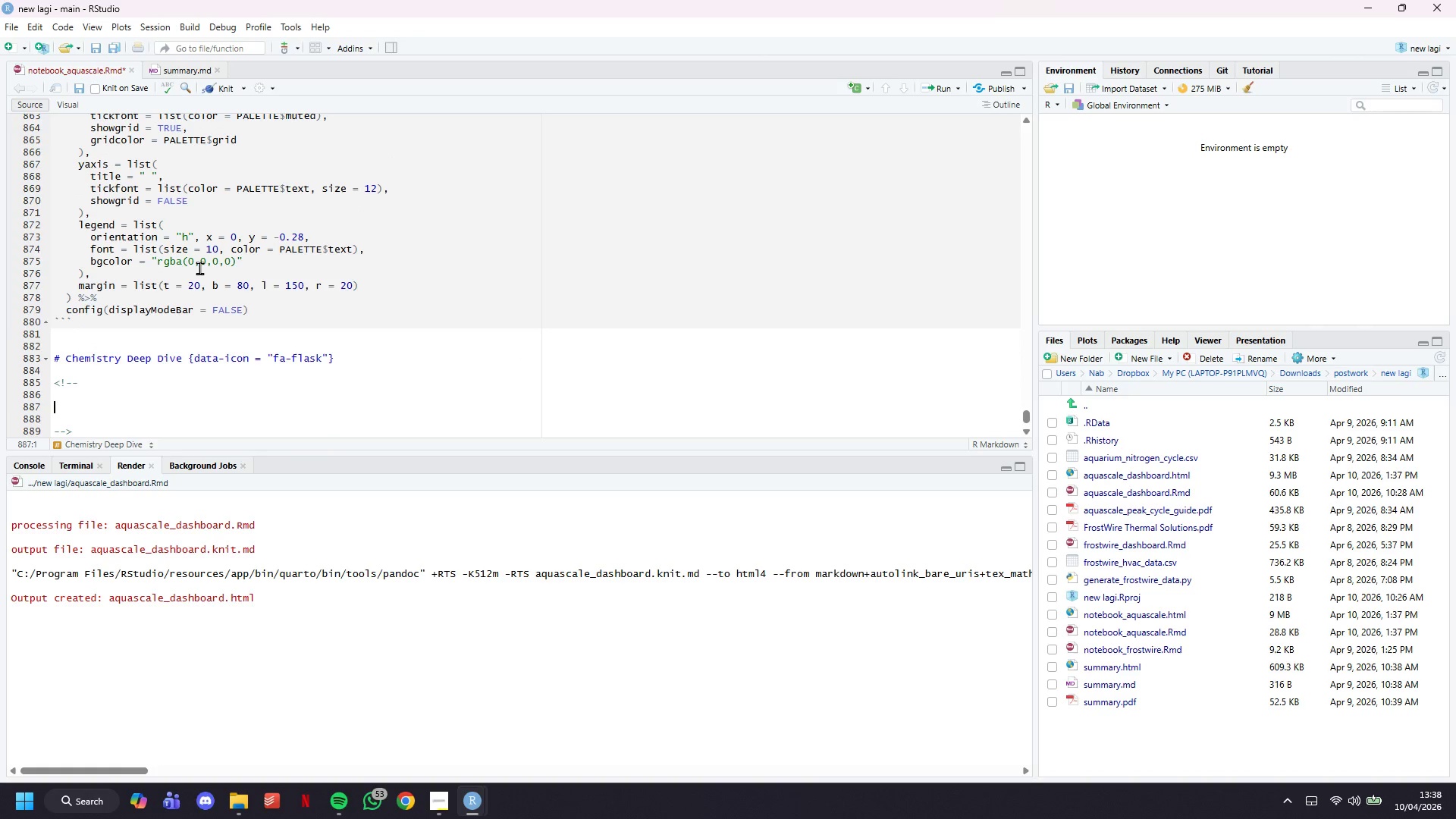 
key(ArrowUp)
 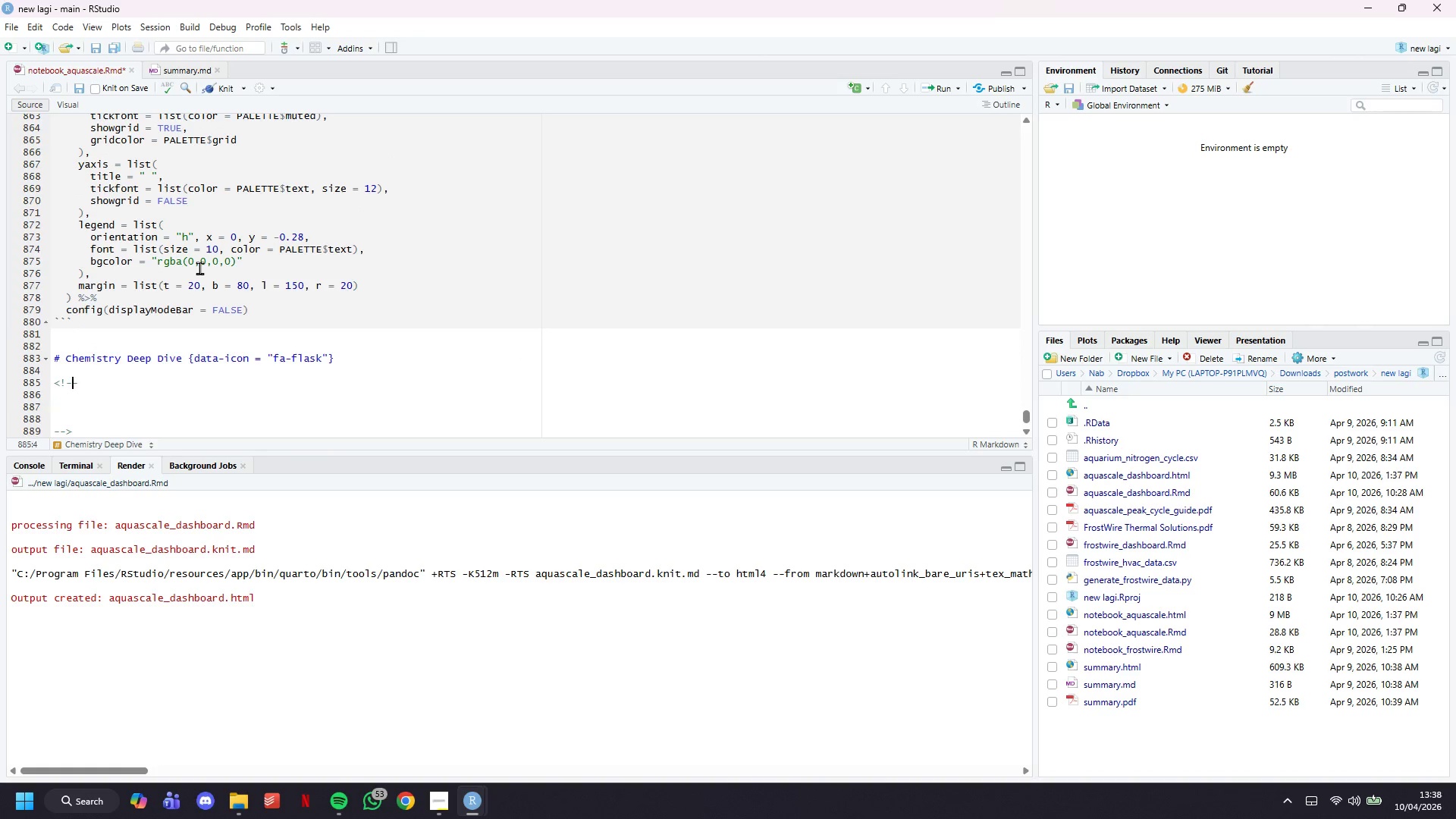 
key(ArrowUp)
 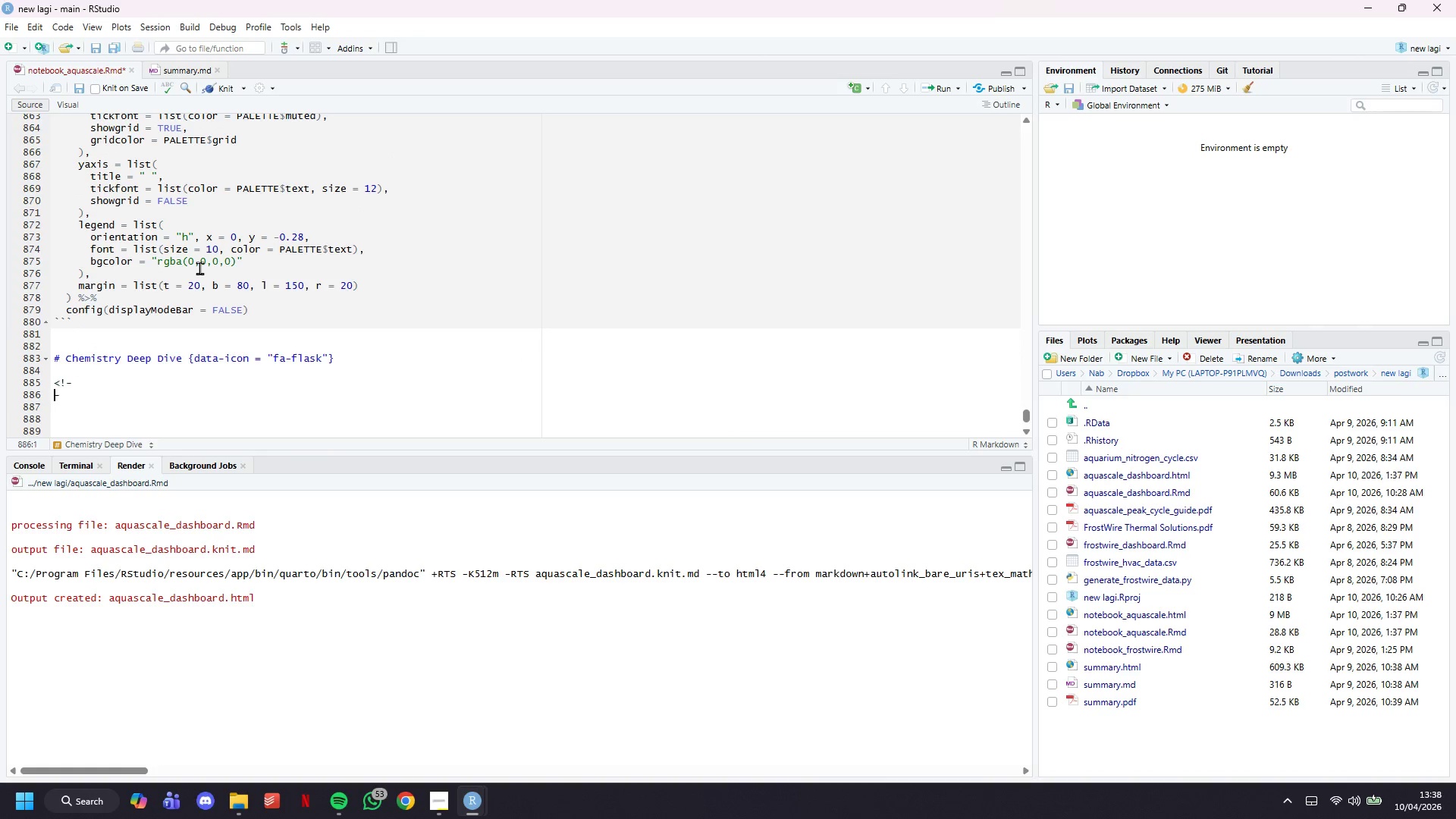 
key(Enter)
 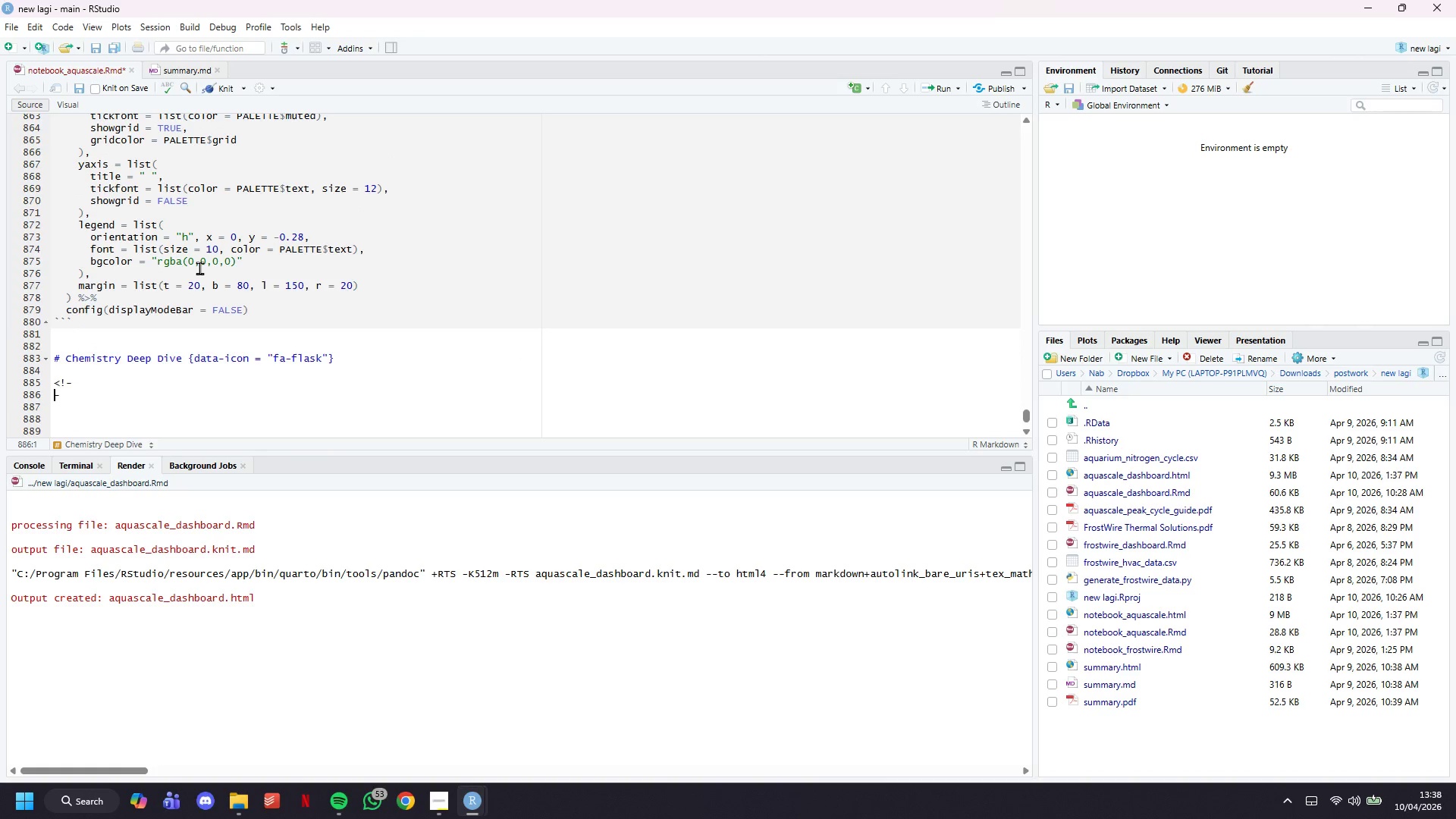 
key(Control+Z)
 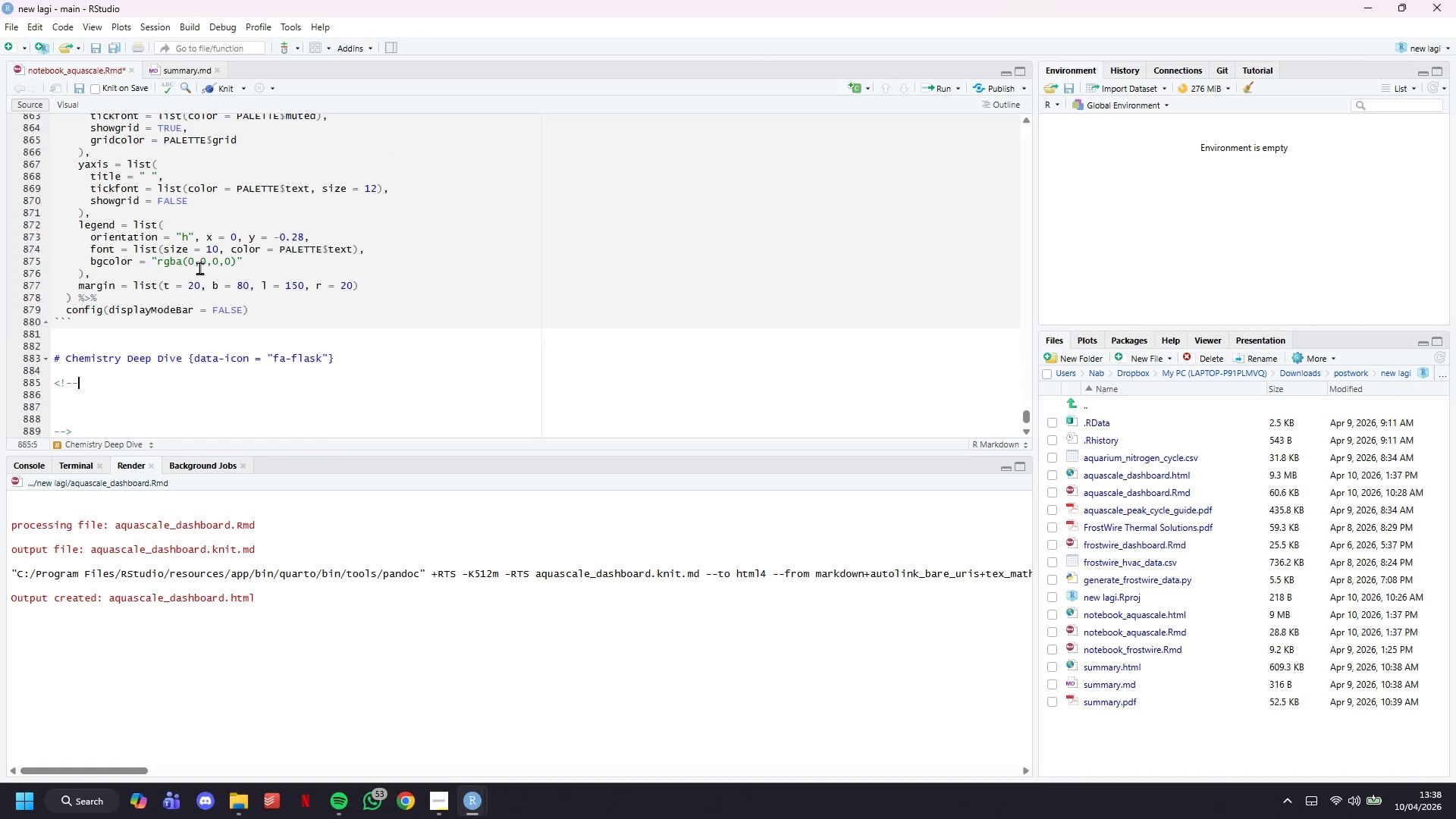 
key(ArrowRight)
 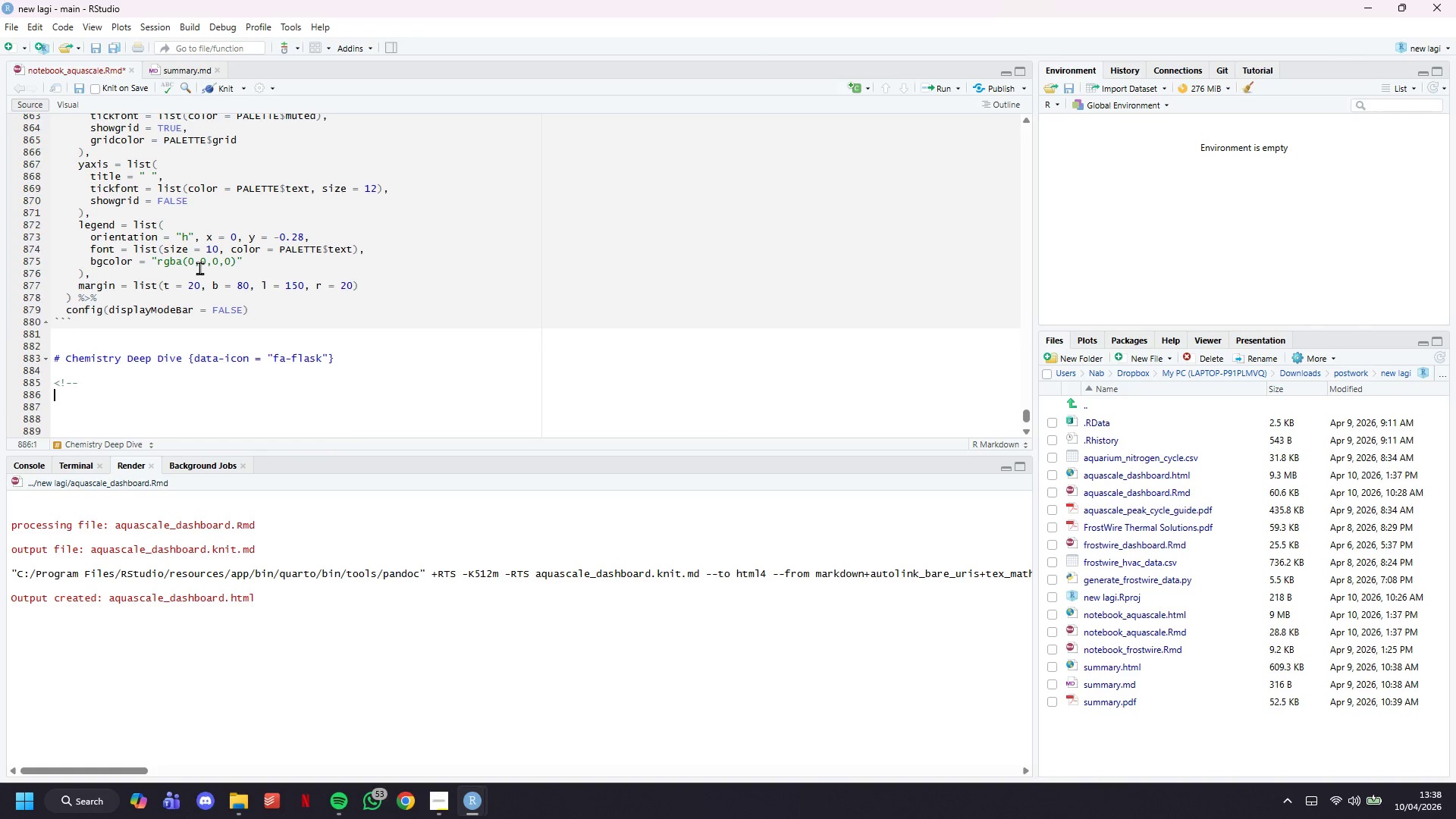 
key(Enter)
 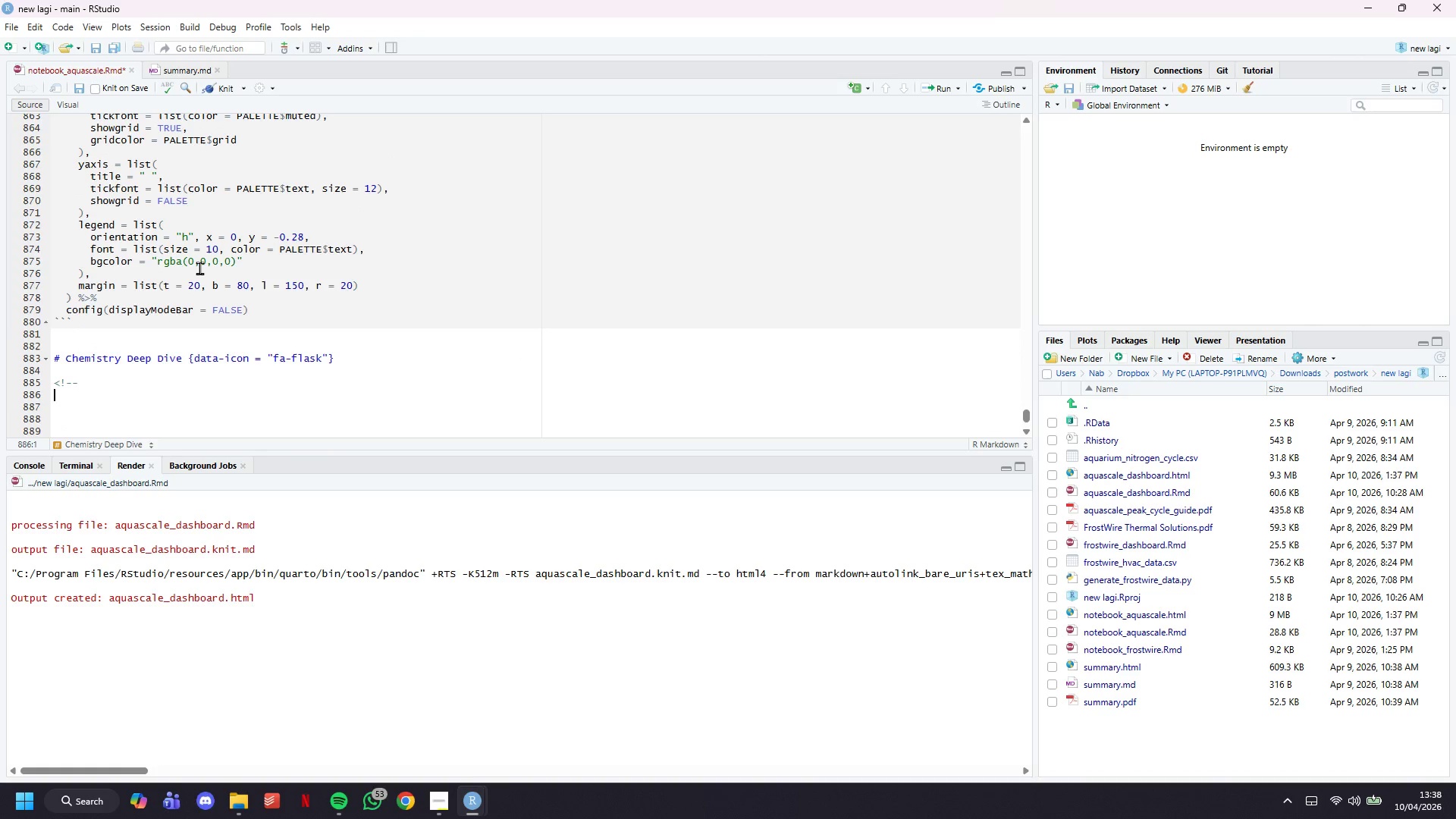 
key(Tab)
type(TAB 2 : CHEMISTRY DEEP DIVE)
 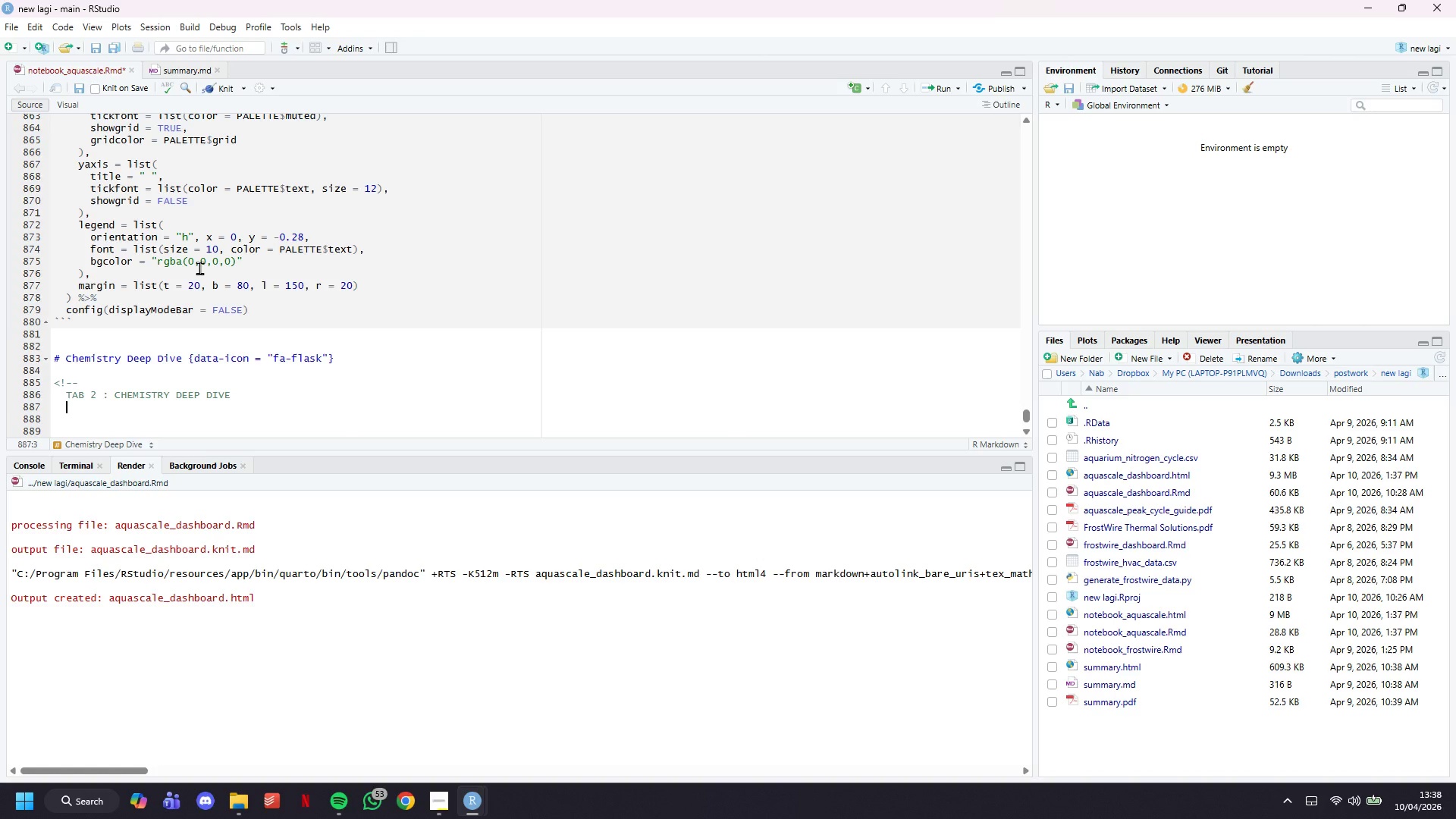 
 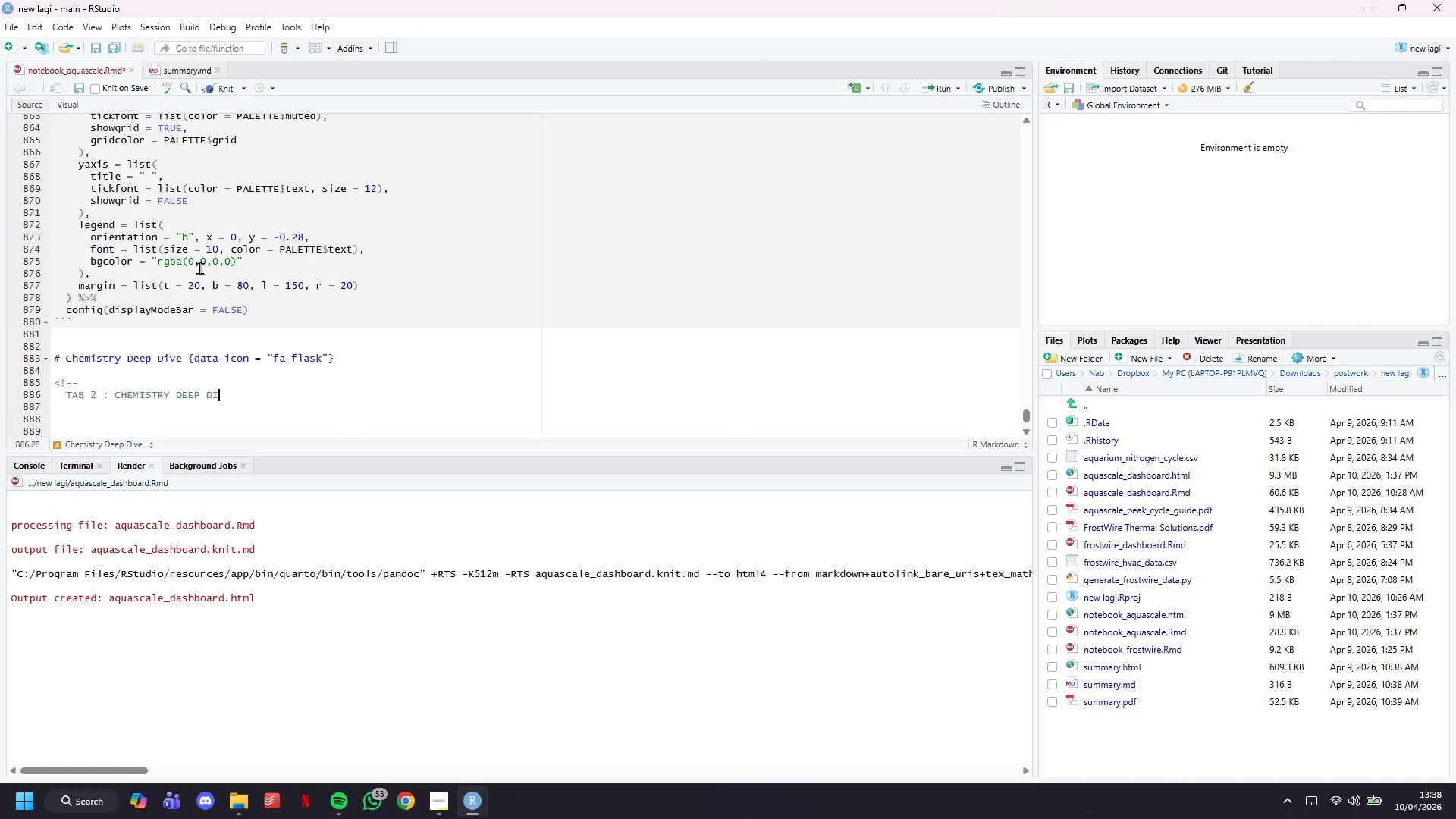 
key(Enter)
 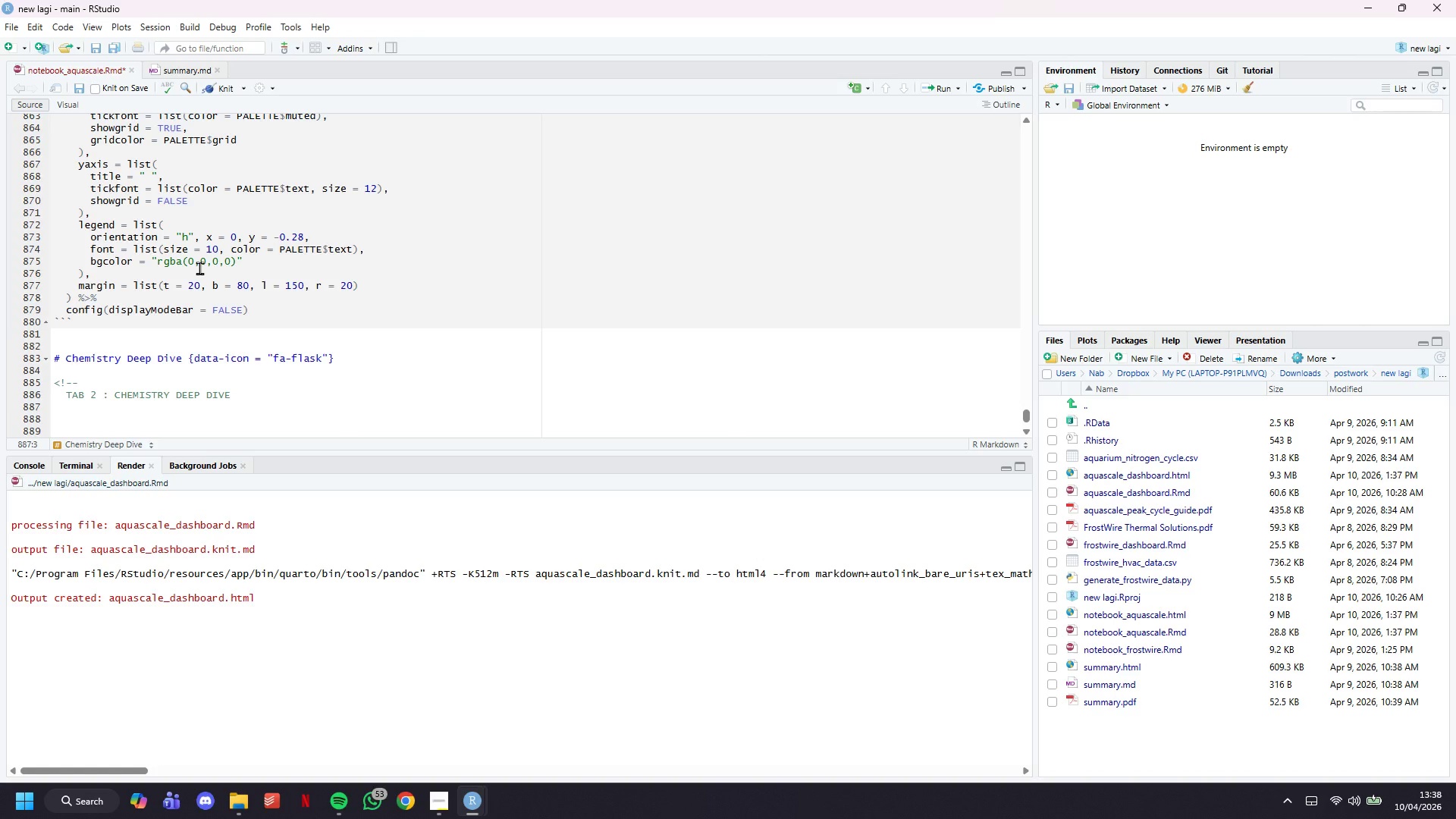 
type(Detailed per-parameter analysis for staff who want to answer technical questions from knowleagable customers.)
 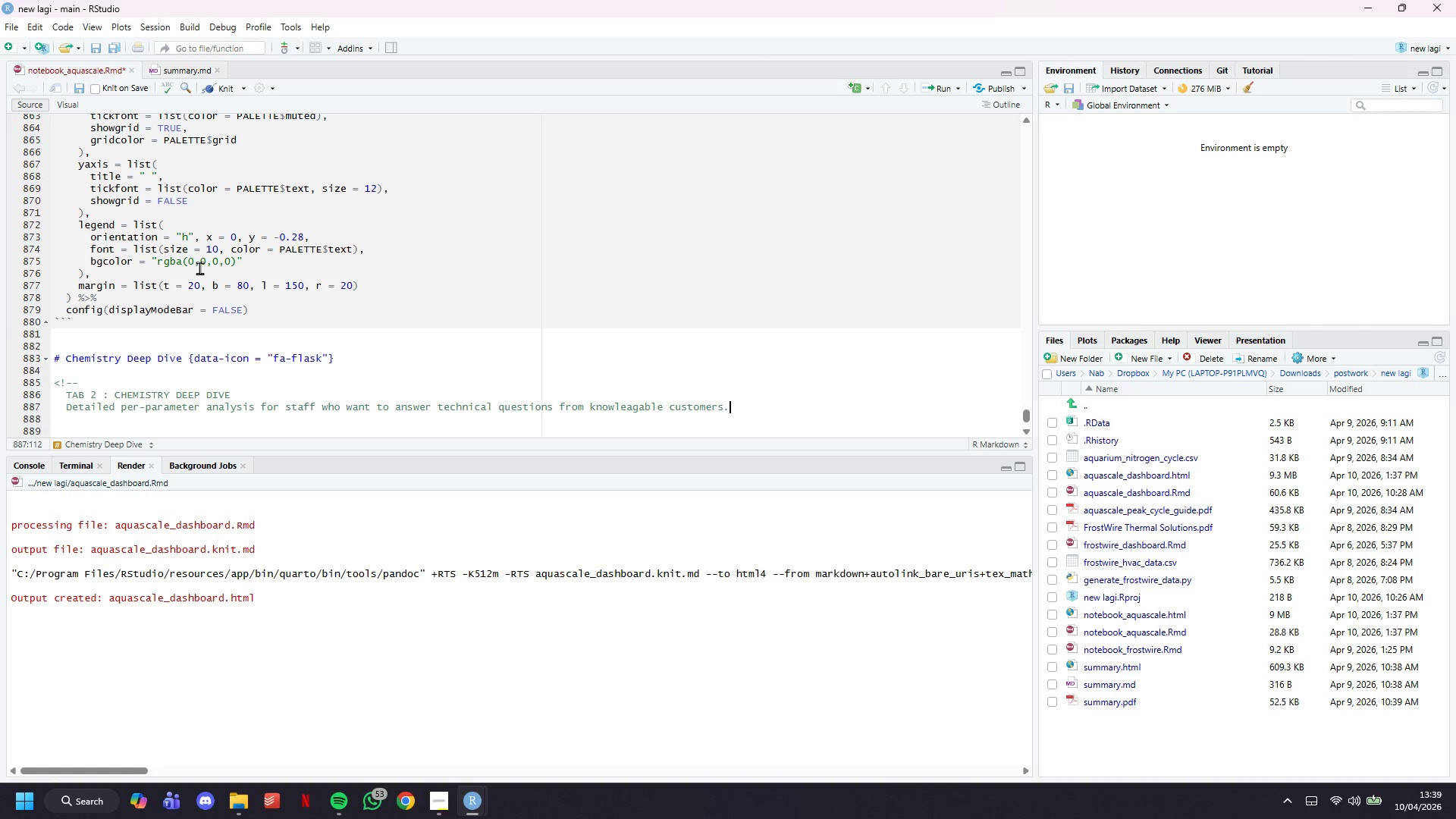 
key(ArrowDown)
 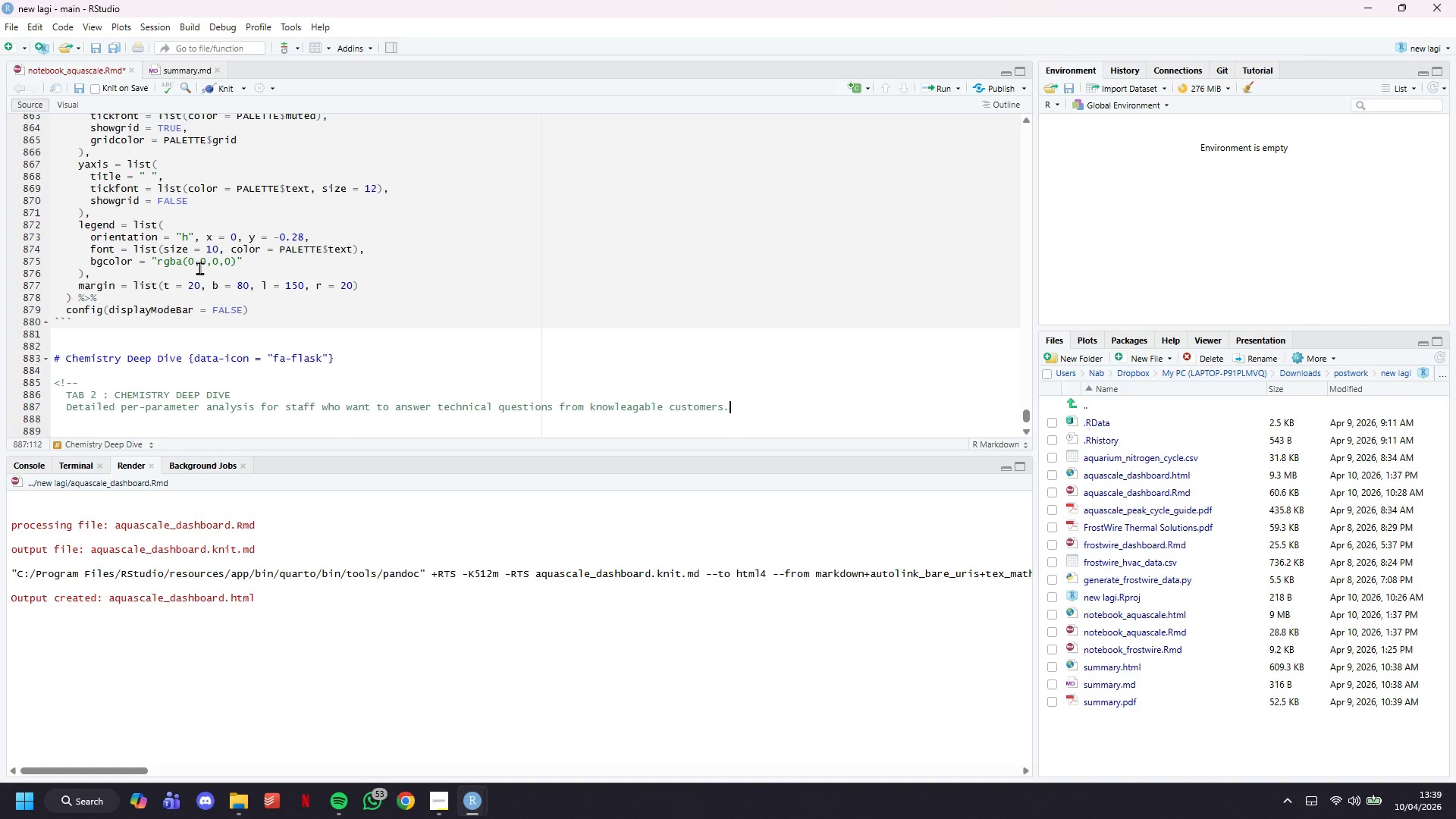 
key(Backspace)
 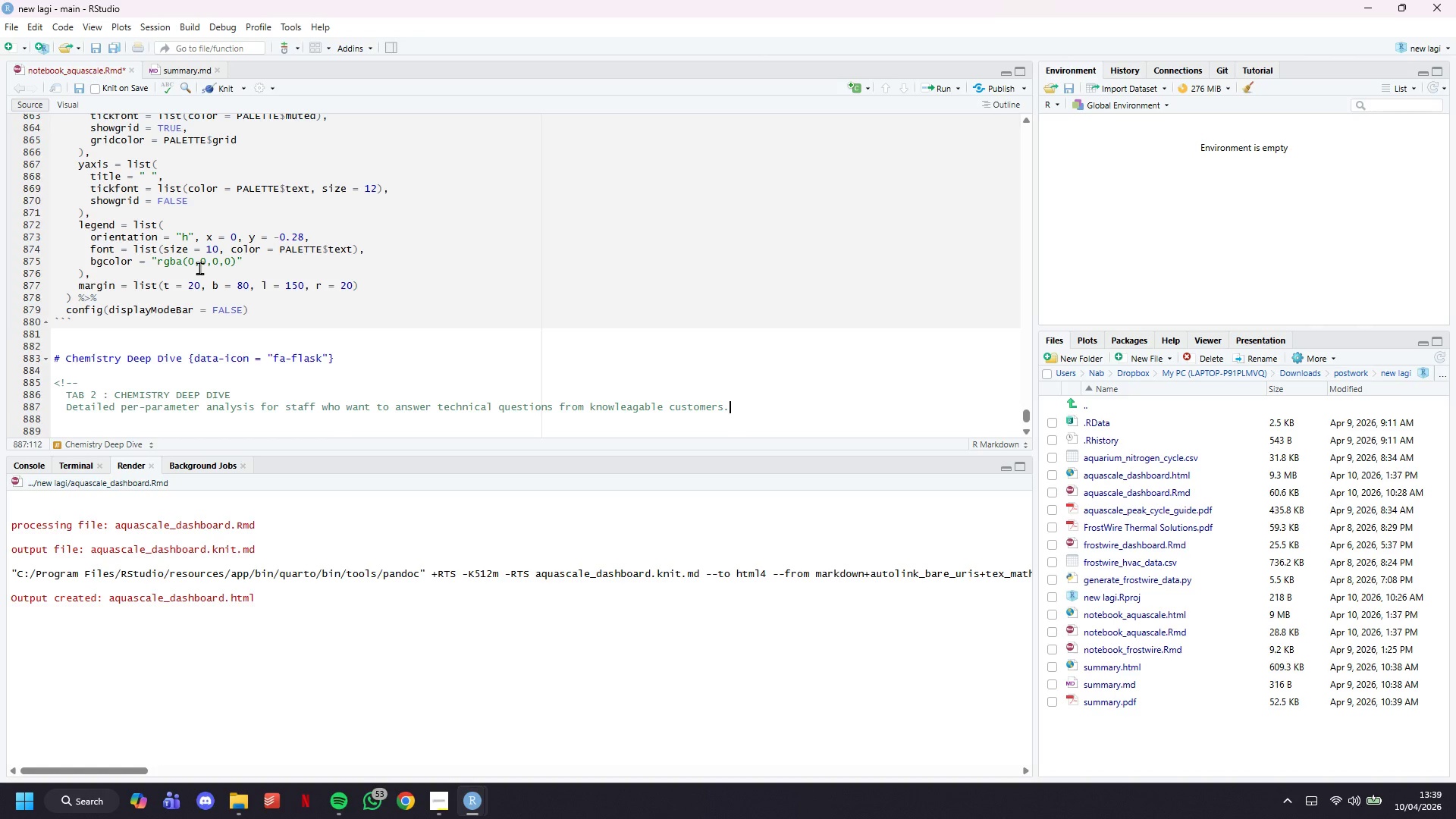 
key(ArrowDown)
 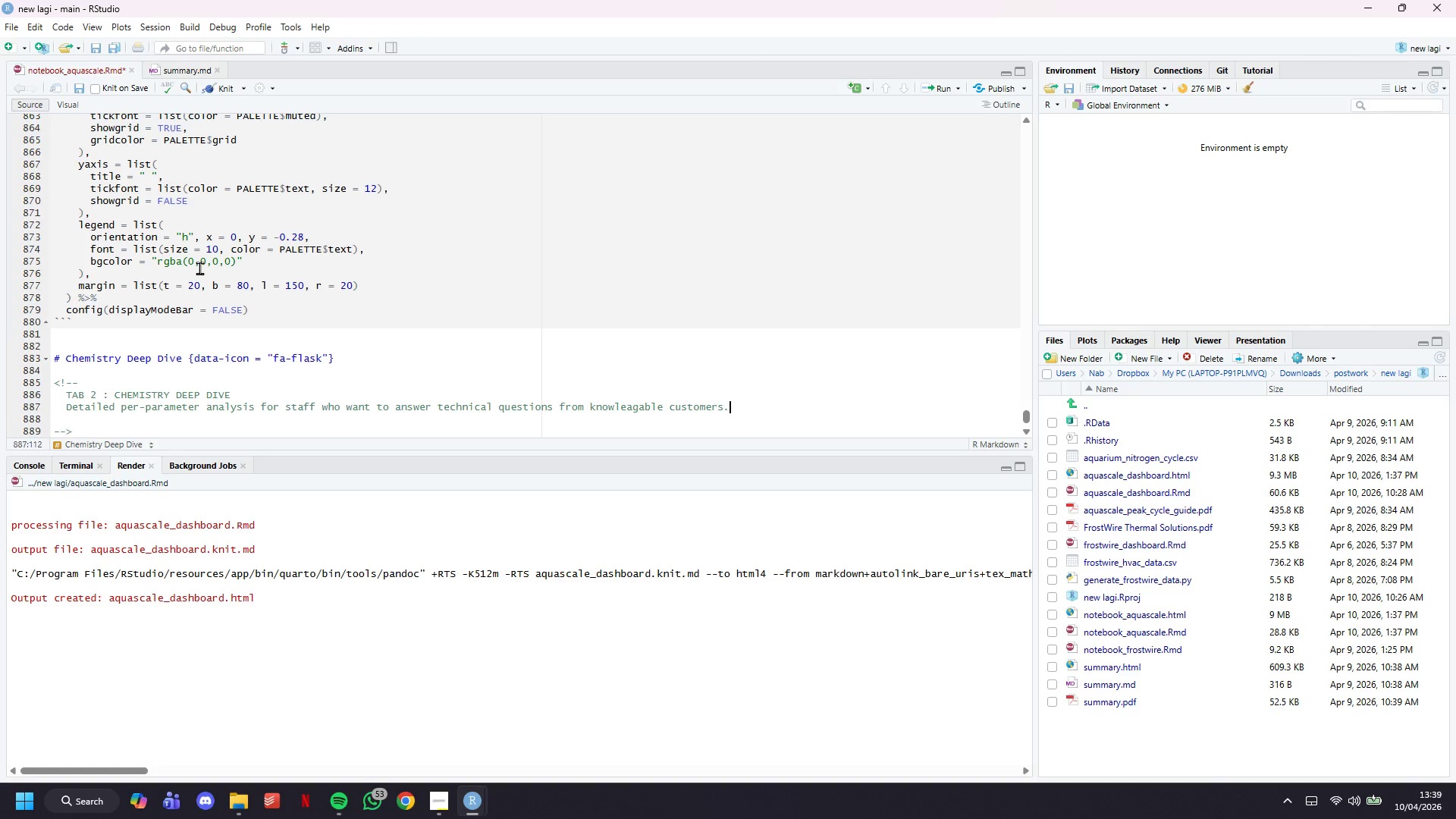 
key(Backspace)
 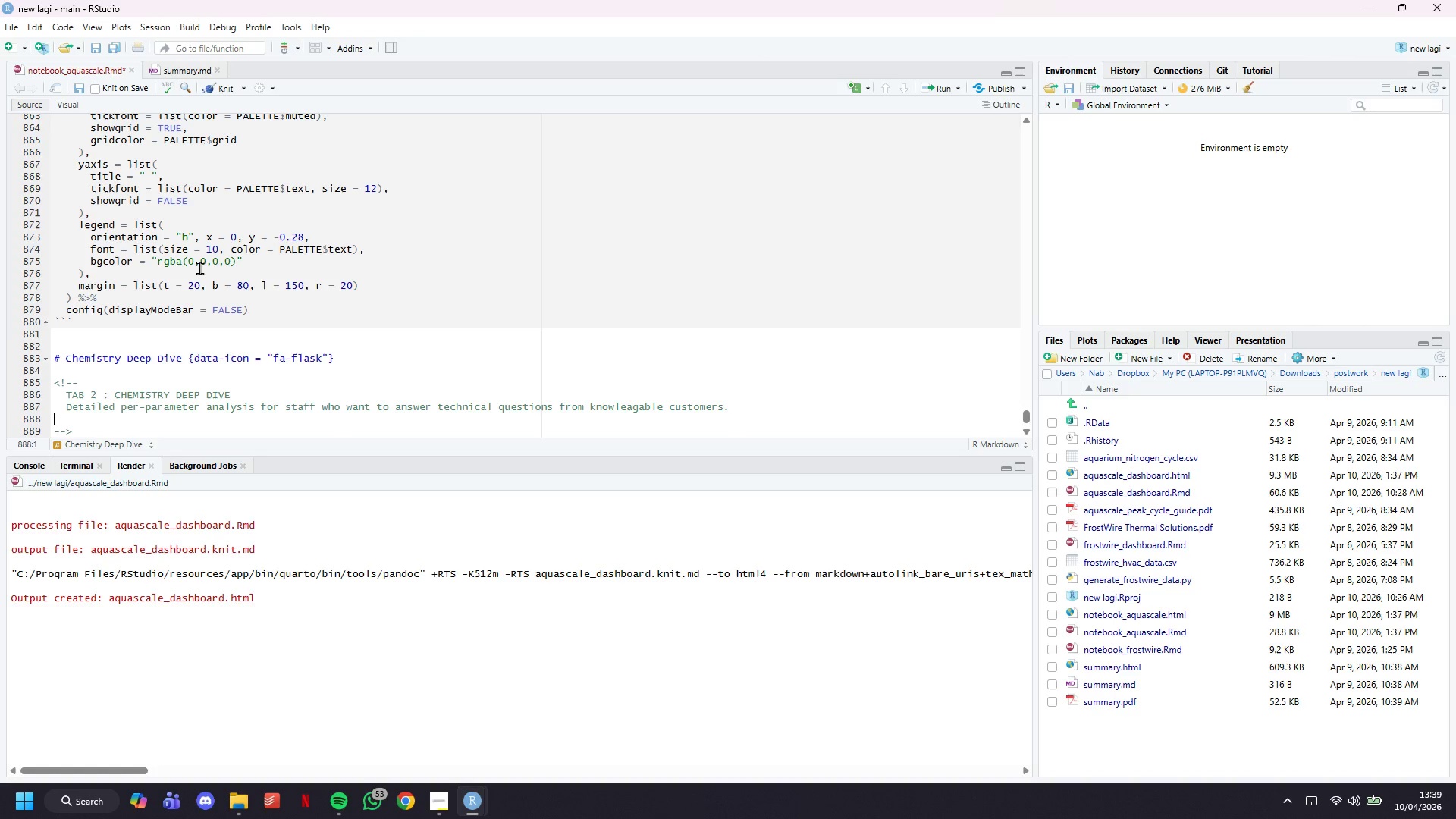 
key(ArrowDown)
 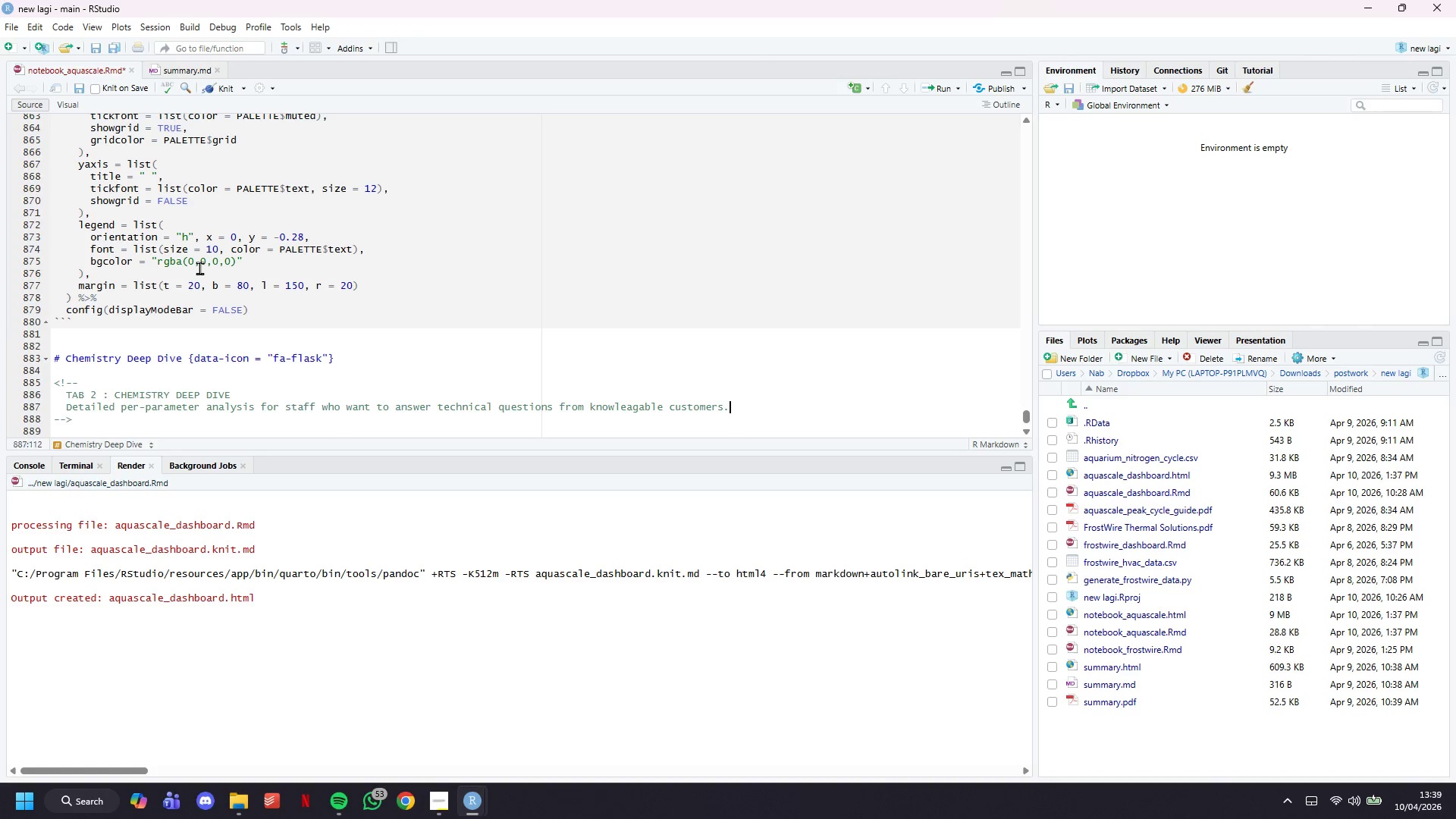 
key(Backspace)
 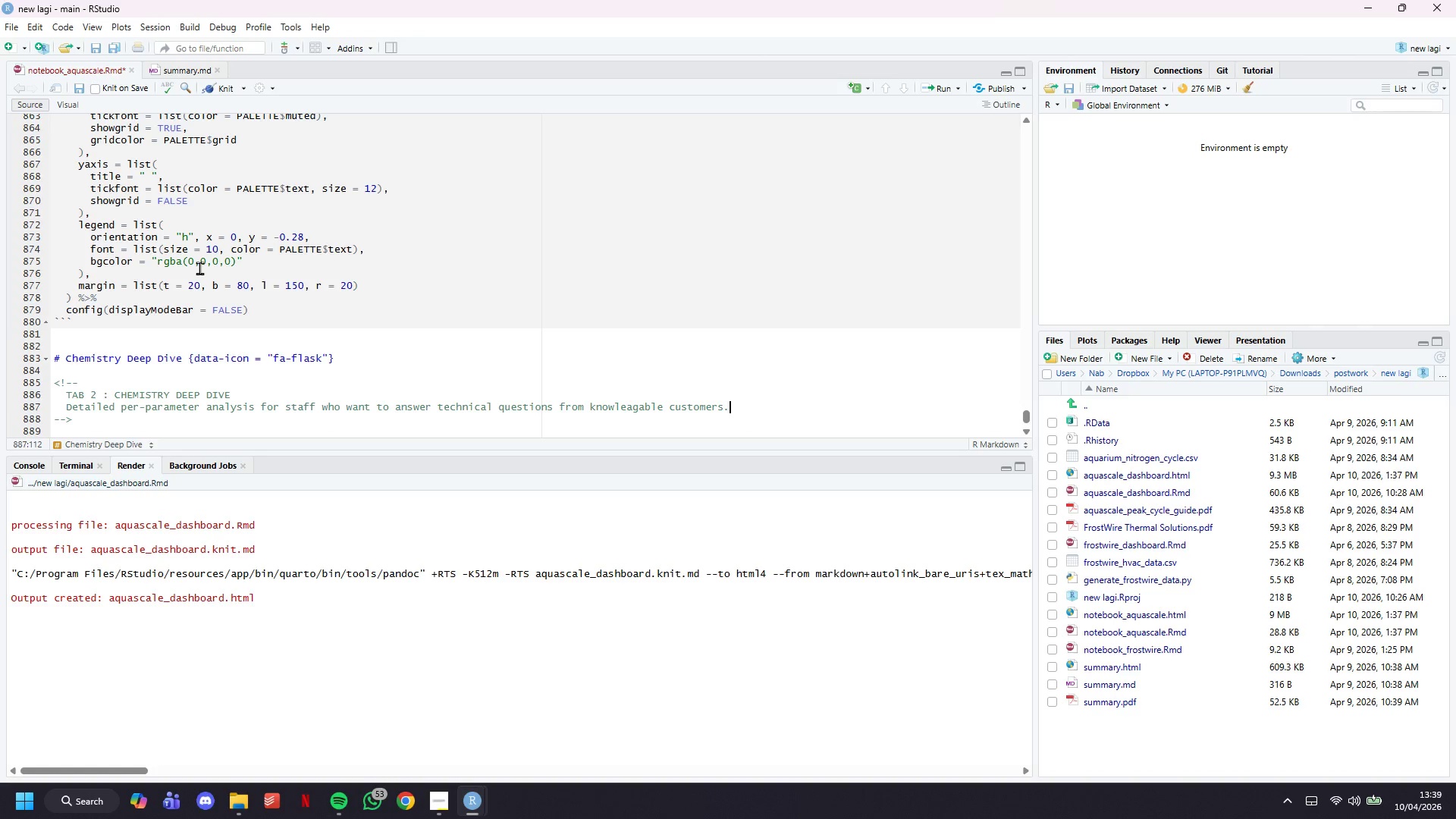 
key(Control+S)
 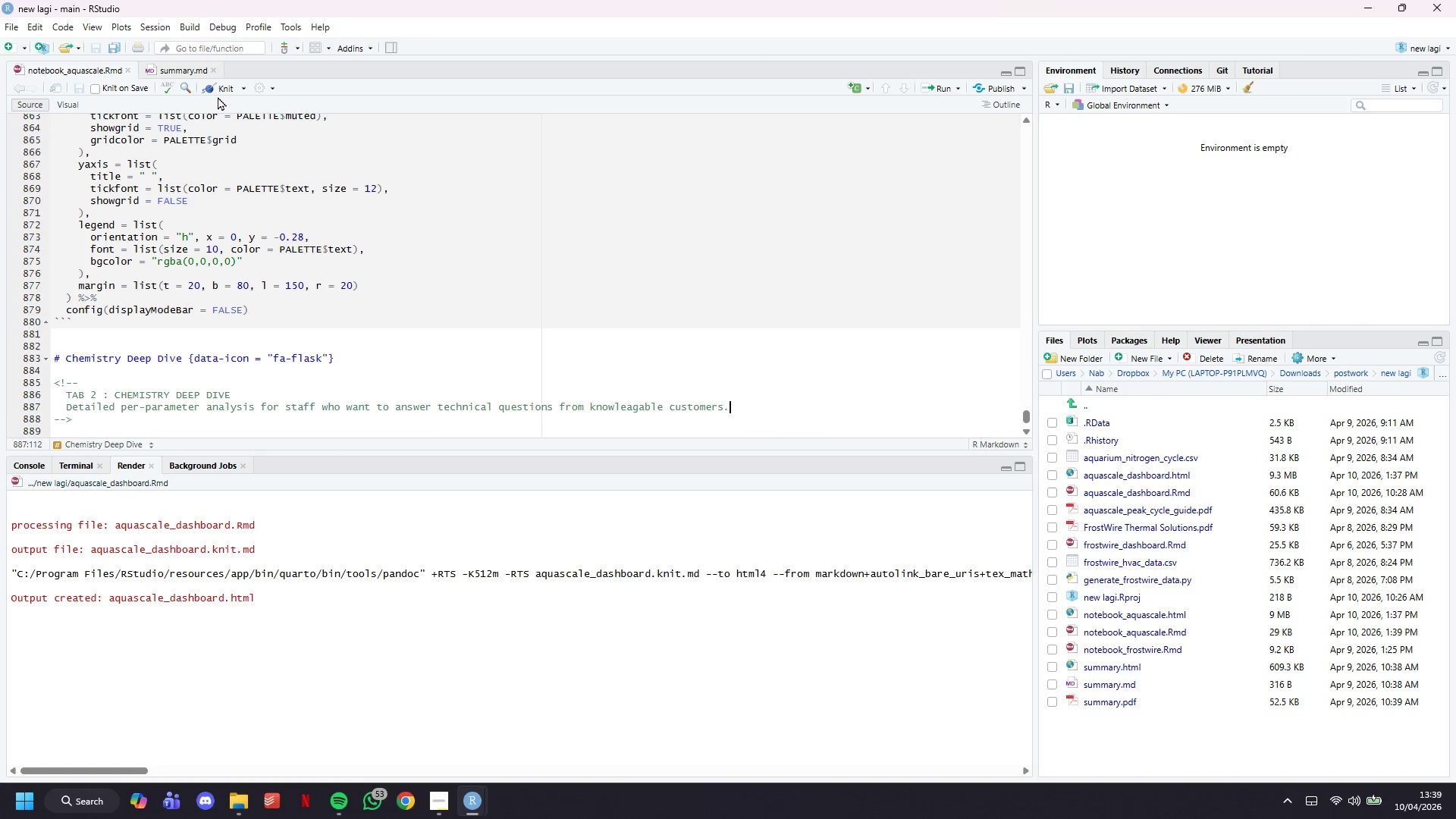 
left_click([221, 92])
 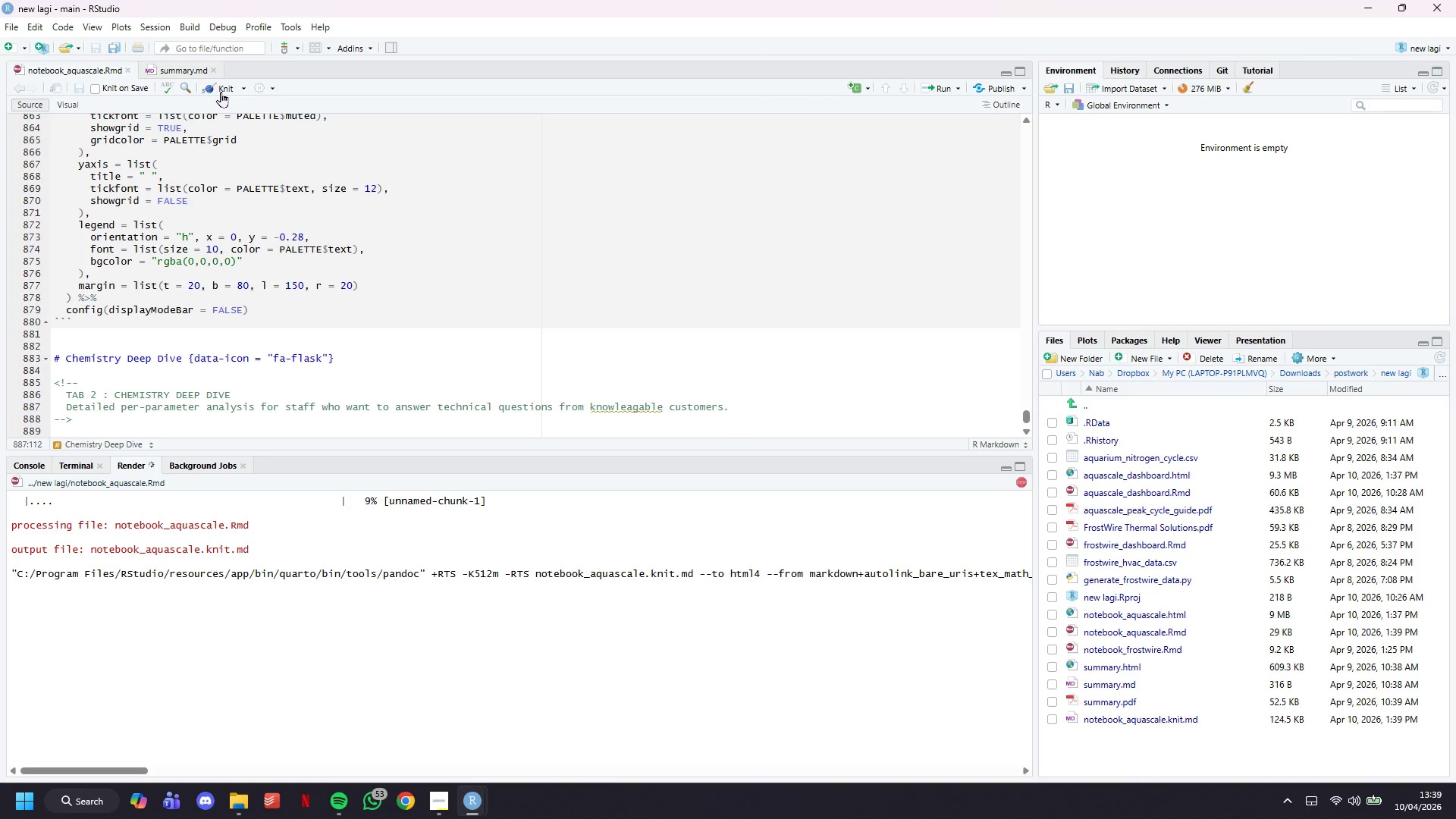 
wait(13.17)
 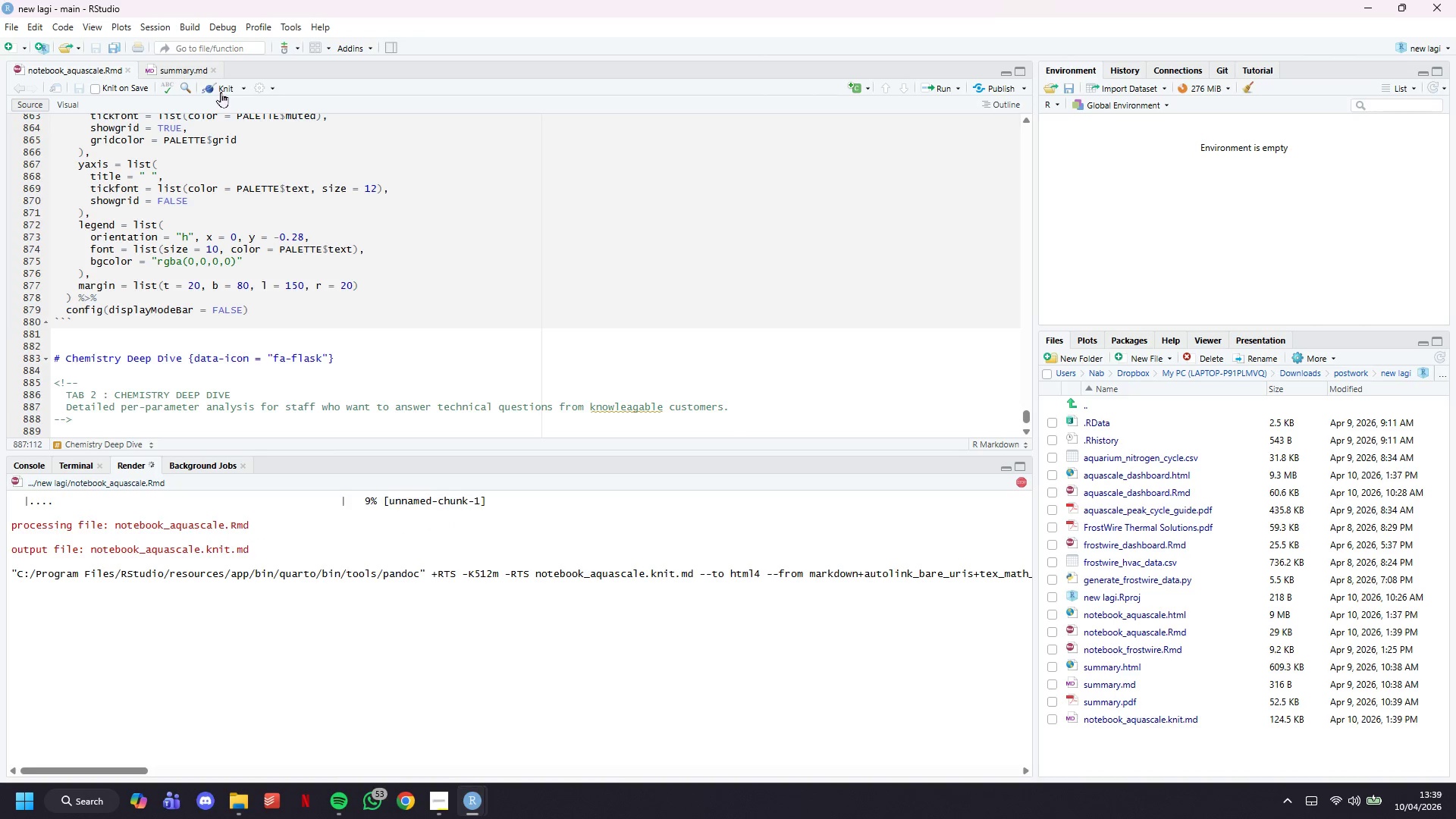 
scroll: coordinate [438, 369], scroll_direction: down, amount: 11.0
 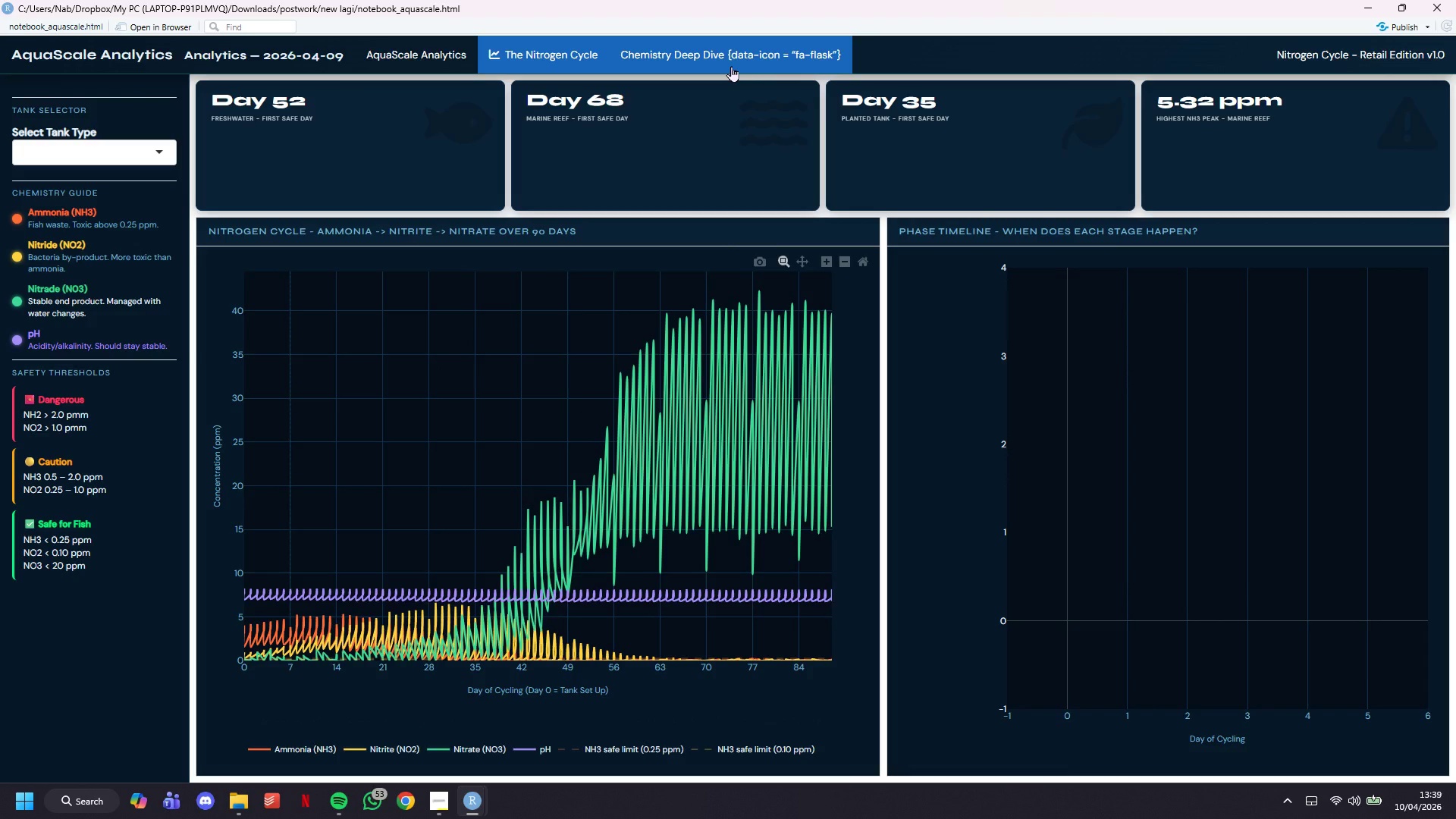 
left_click([731, 66])
 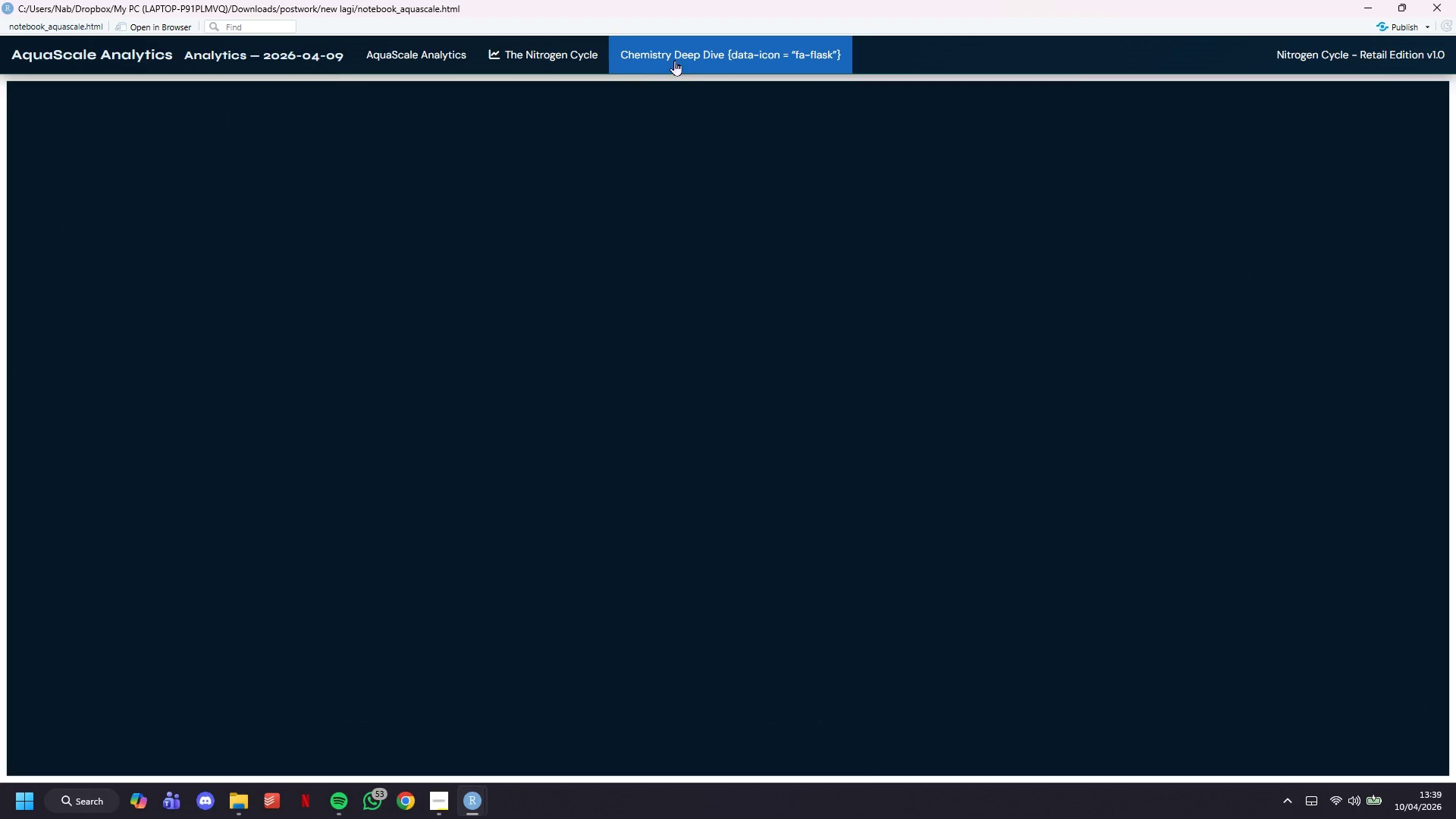 
left_click([584, 56])
 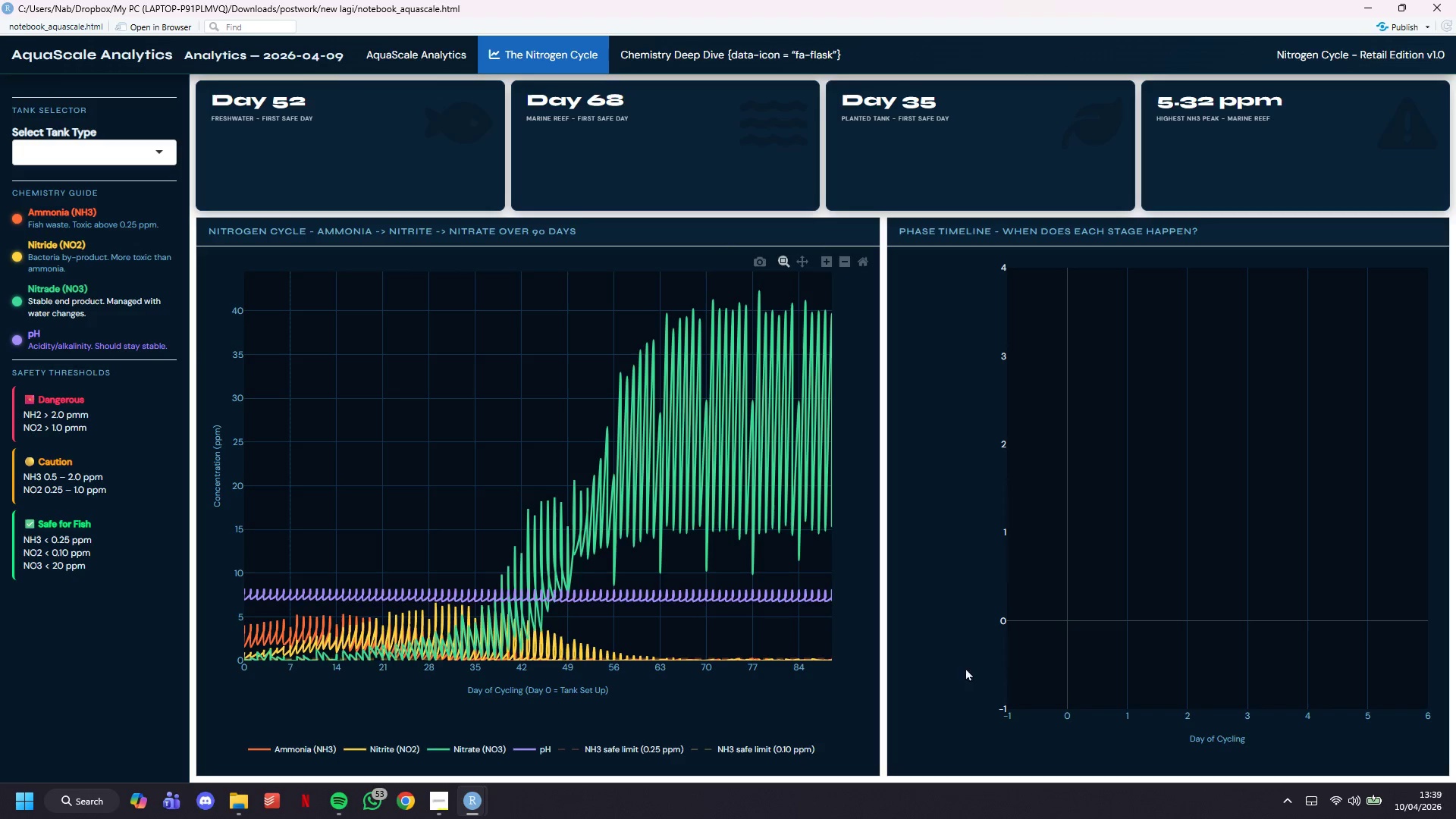 
wait(5.31)
 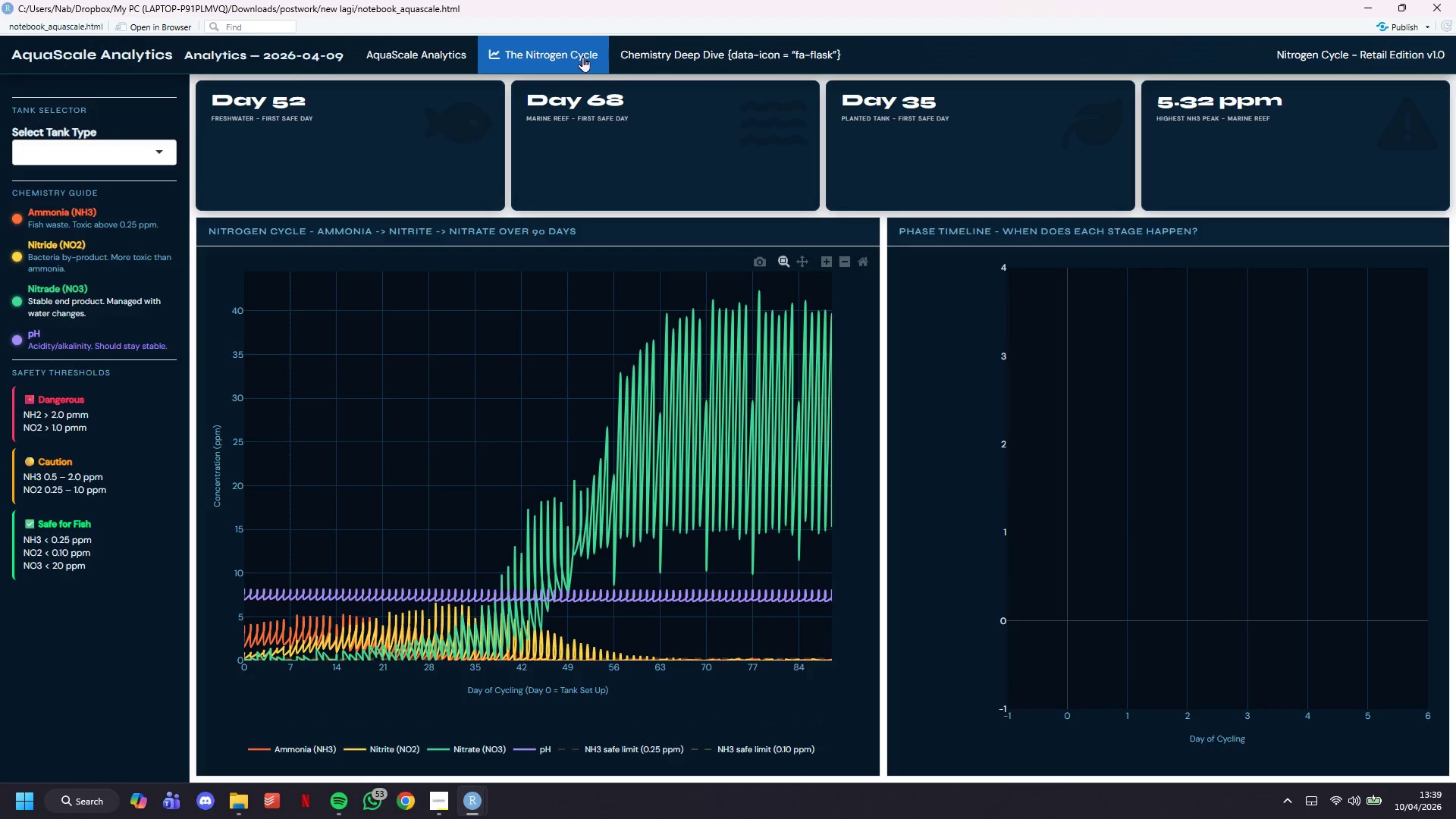 
double_click([1198, 497])
 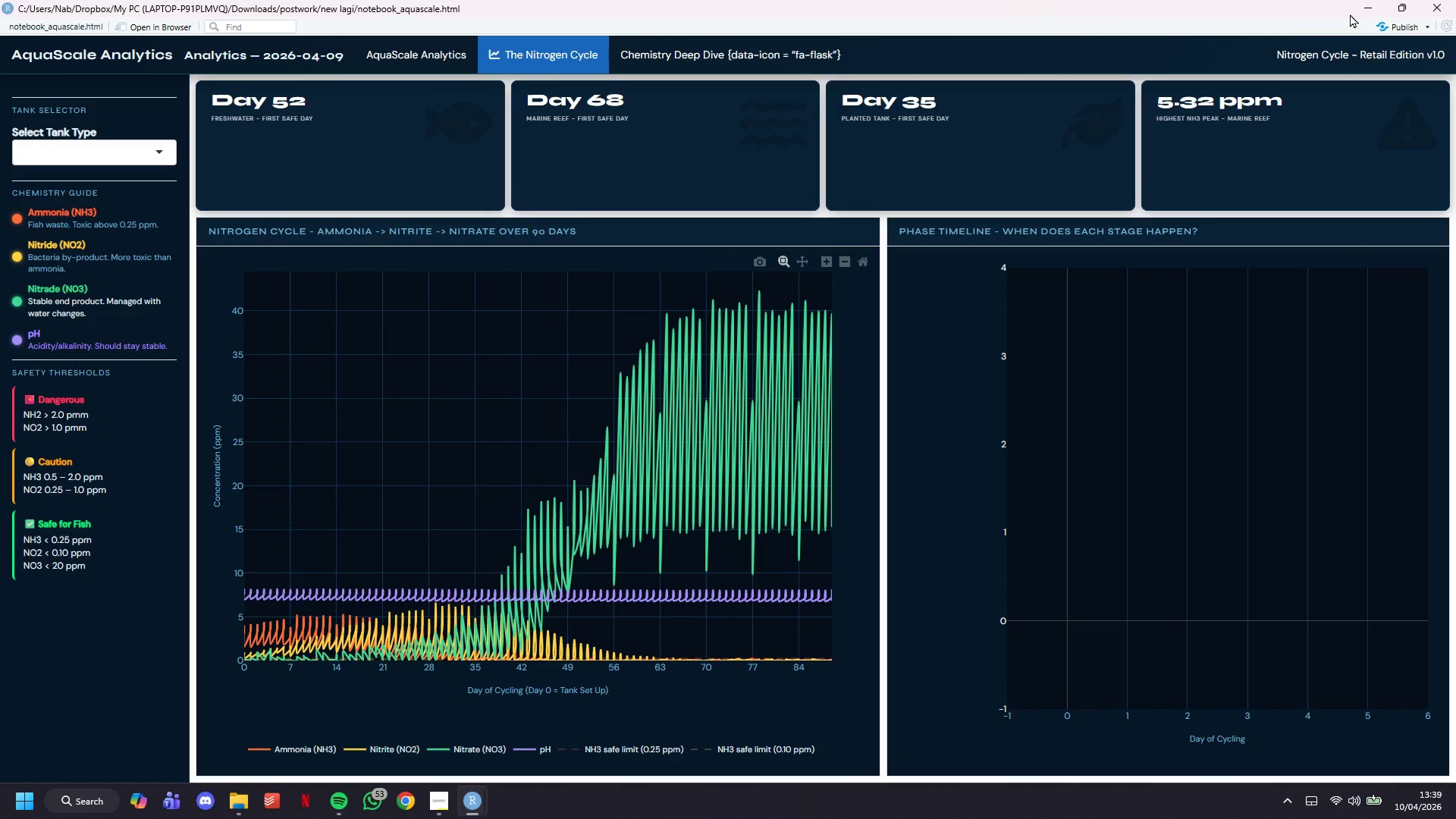 
left_click([1375, 9])
 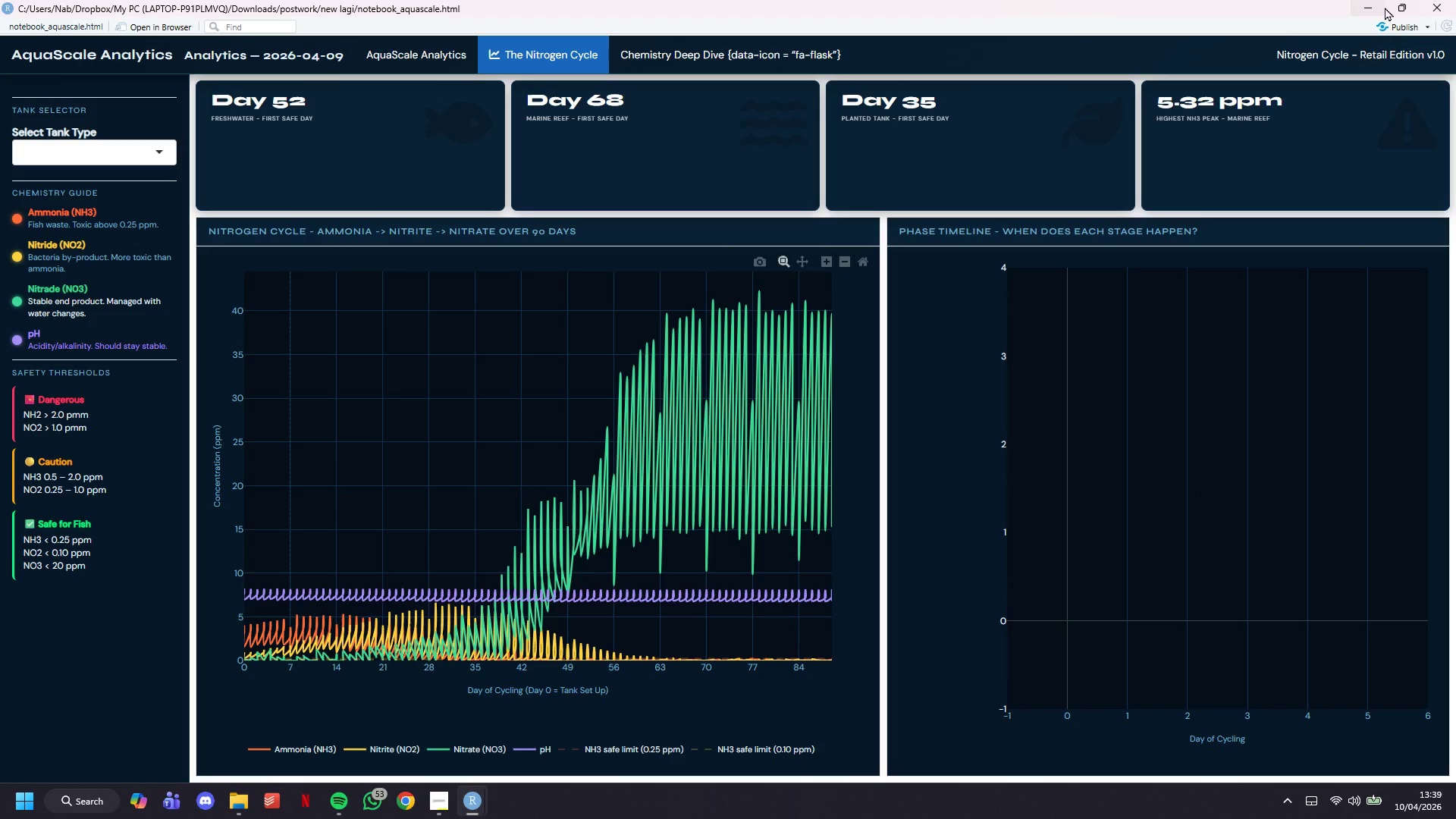 
left_click([453, 386])
 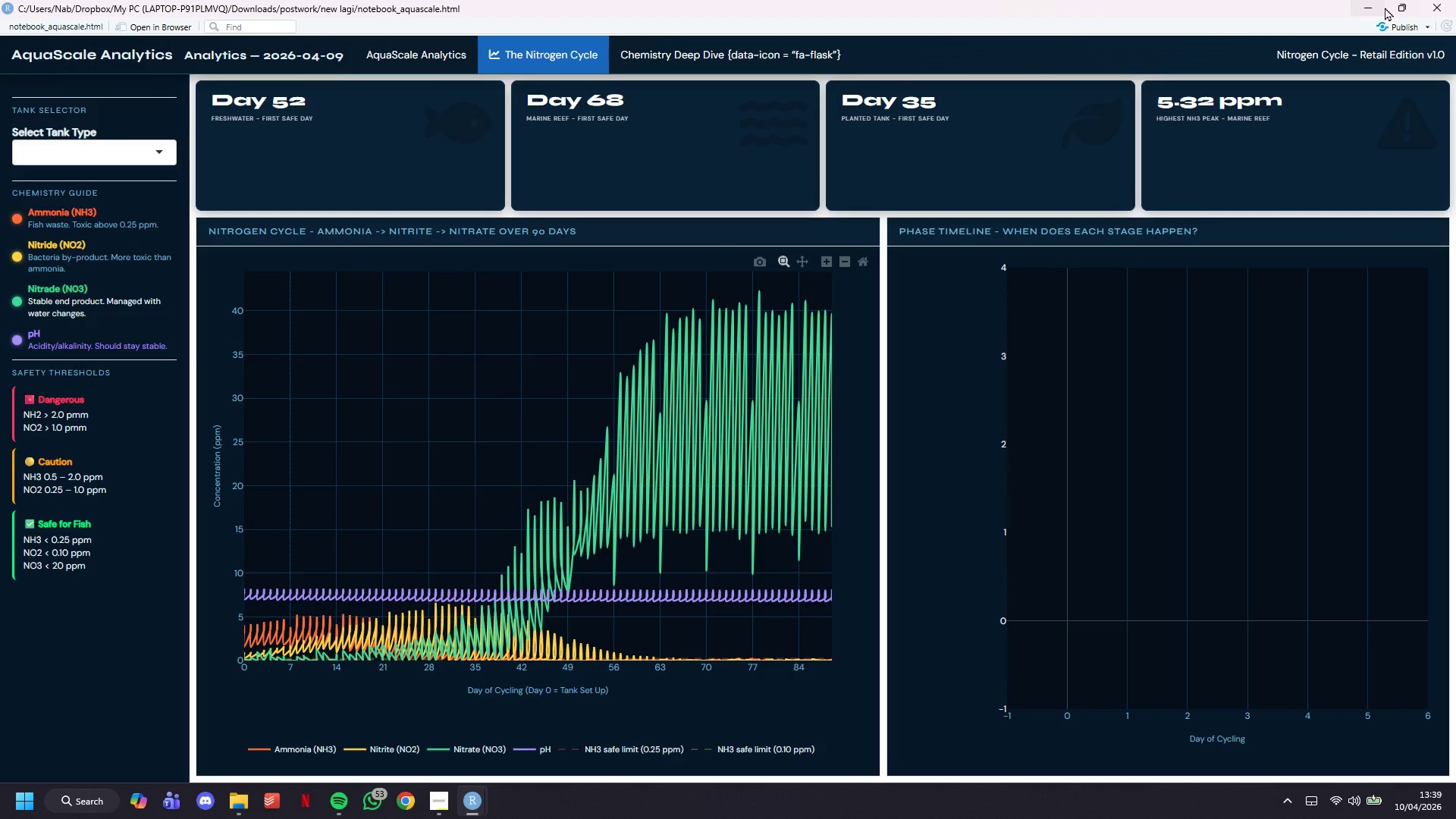 
scroll: coordinate [453, 386], scroll_direction: down, amount: 2.0
 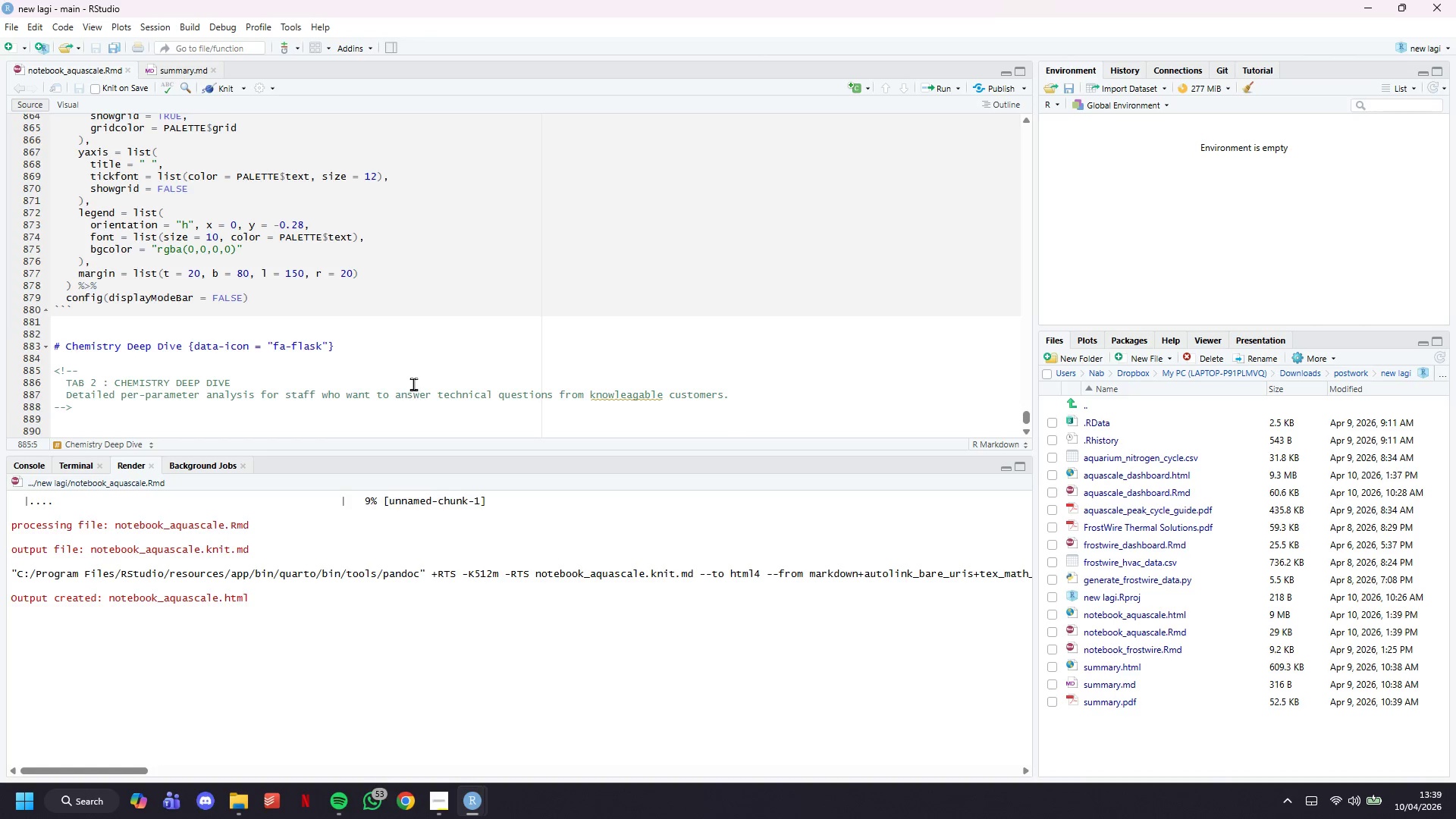 
wait(8.92)
 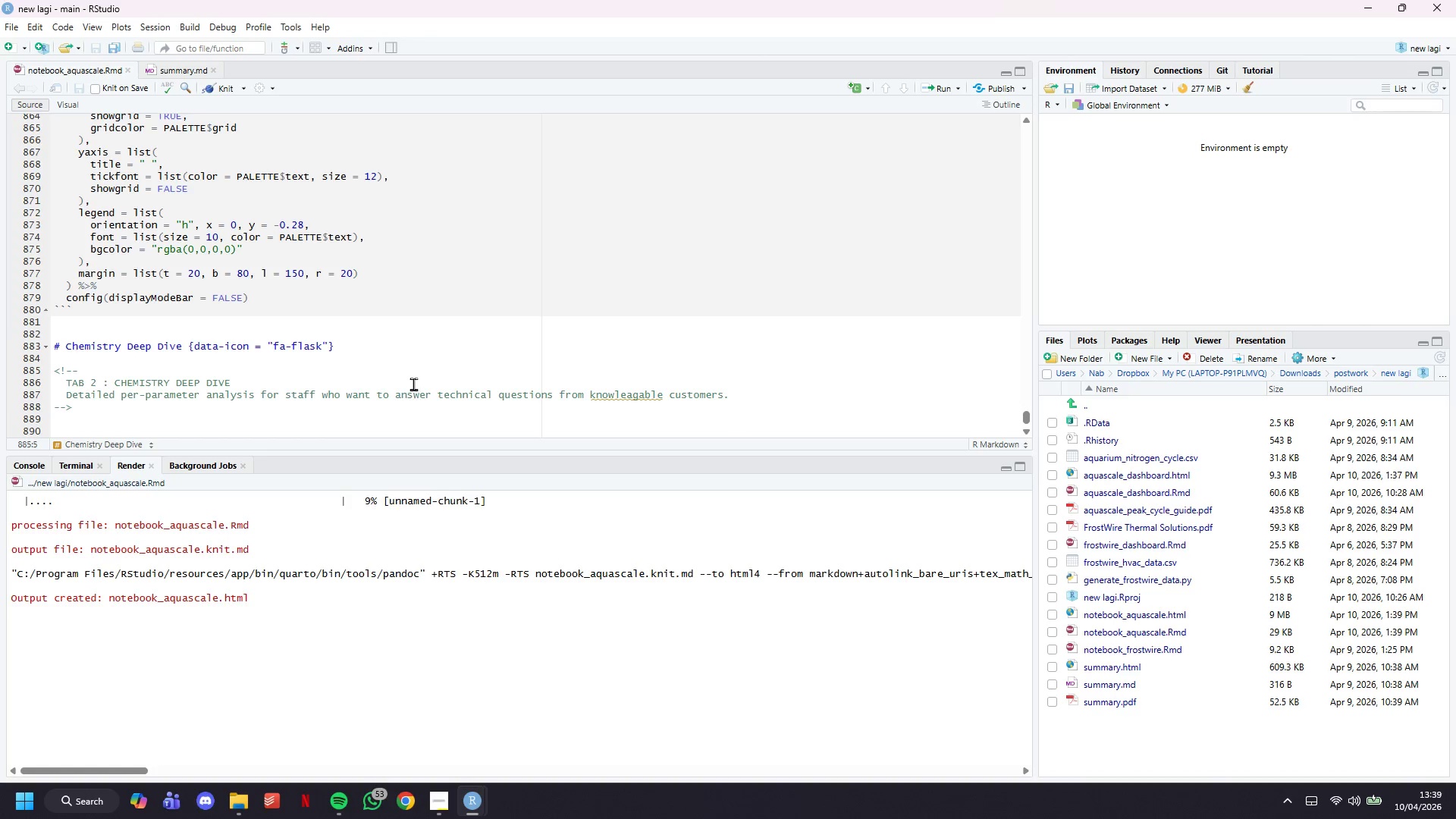 
scroll: coordinate [270, 330], scroll_direction: down, amount: 10.0
 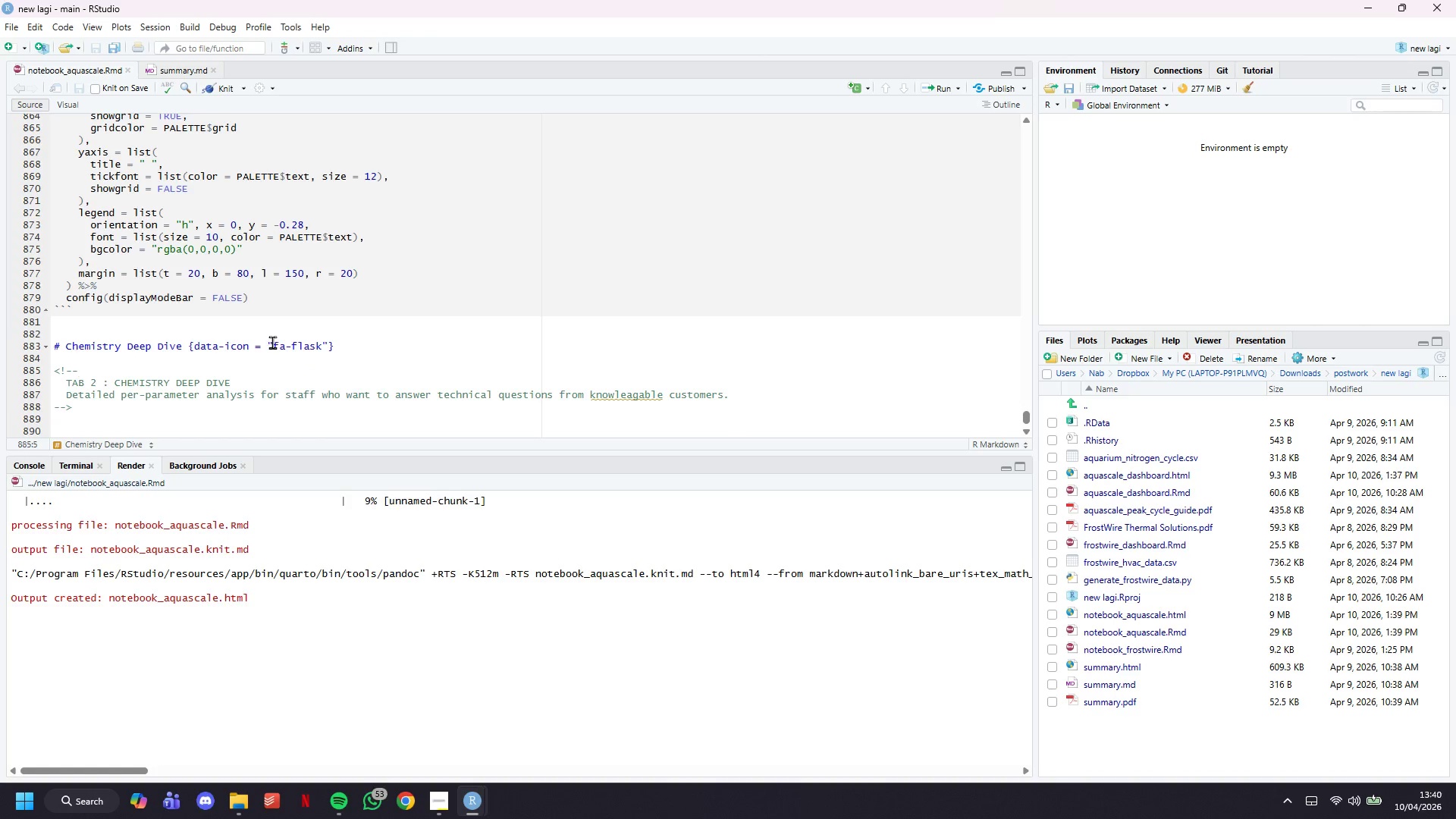 
wait(6.08)
 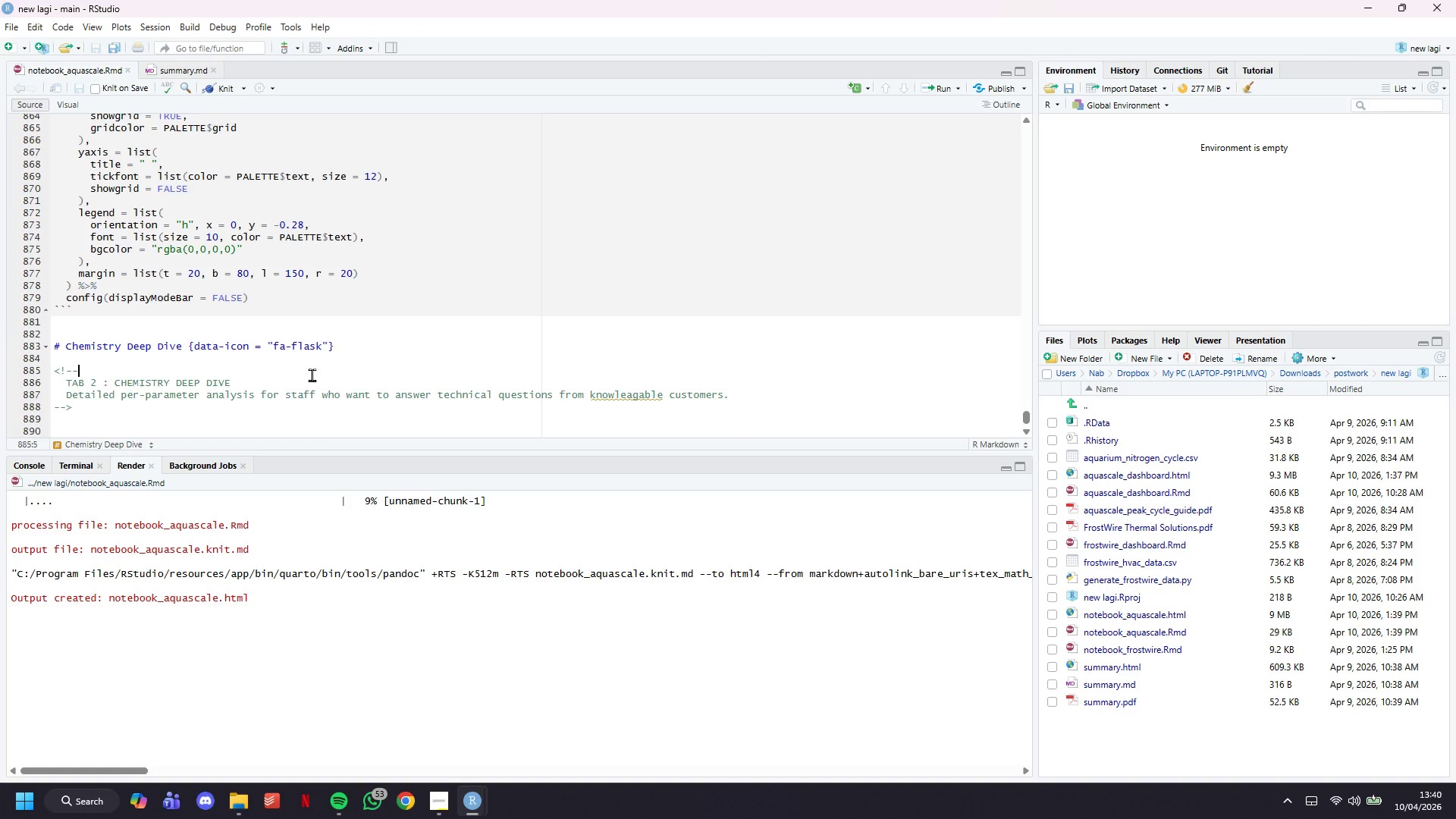 
key(ArrowDown)
 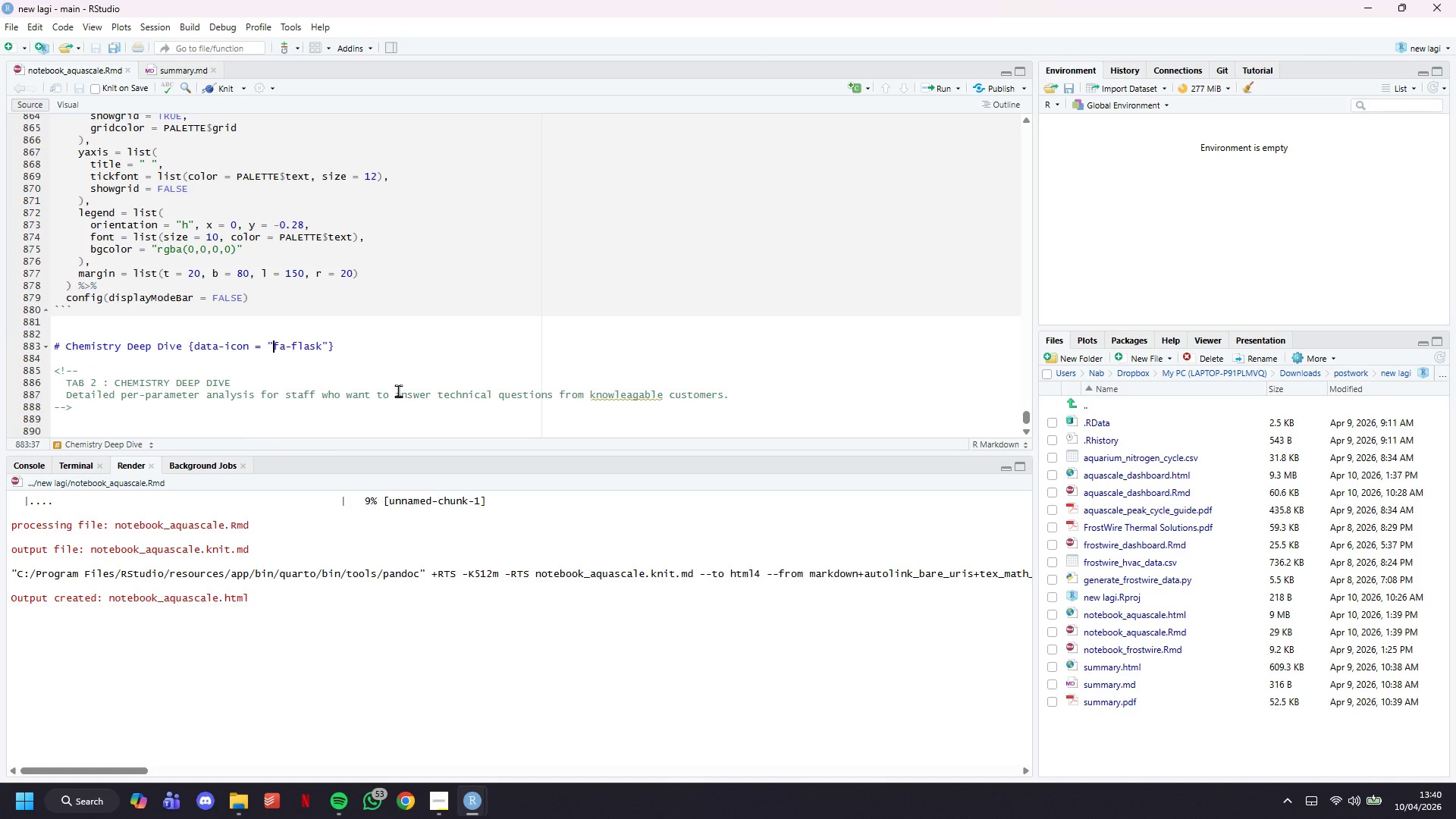 
key(ArrowLeft)
 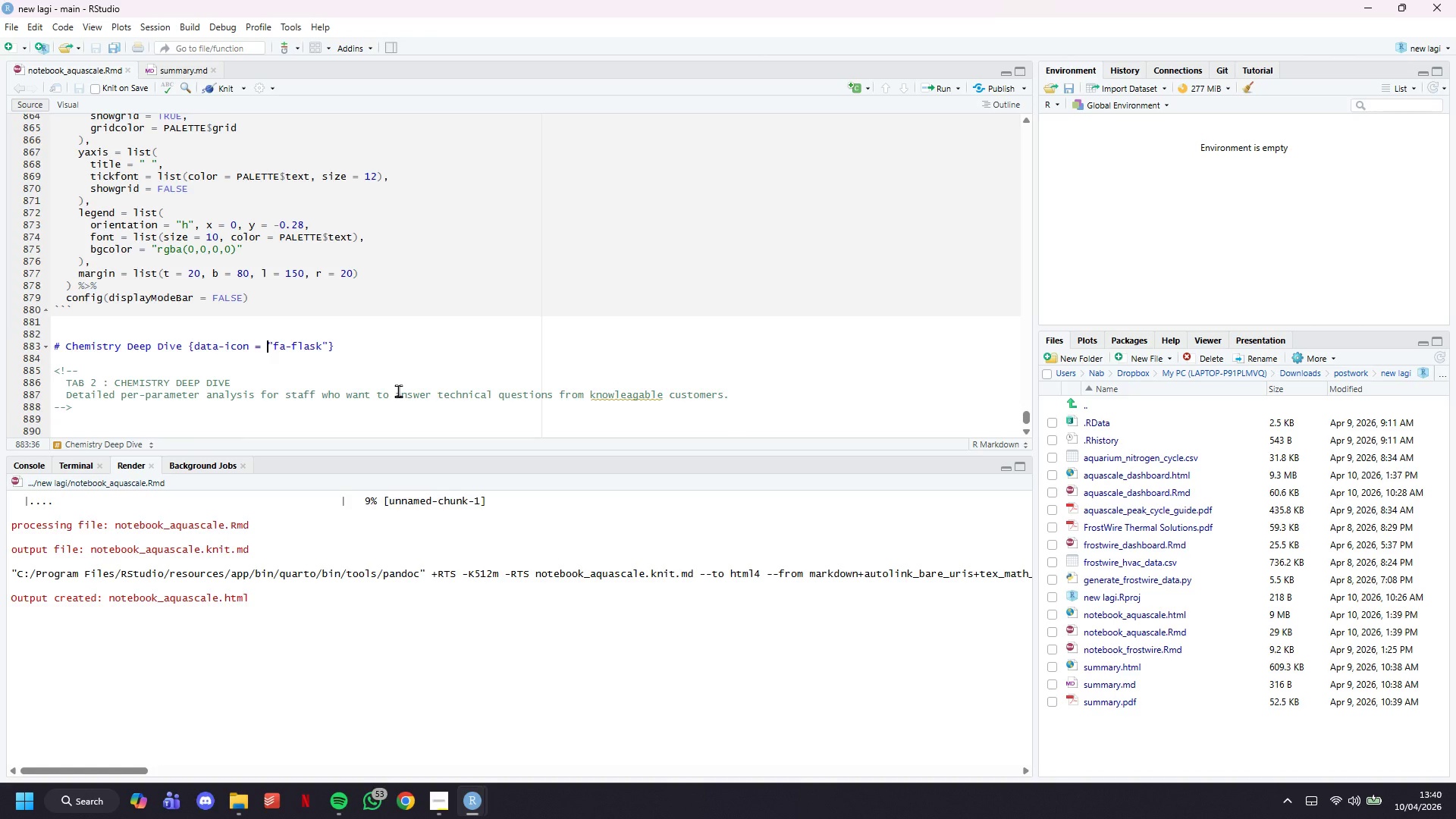 
key(Backspace)
 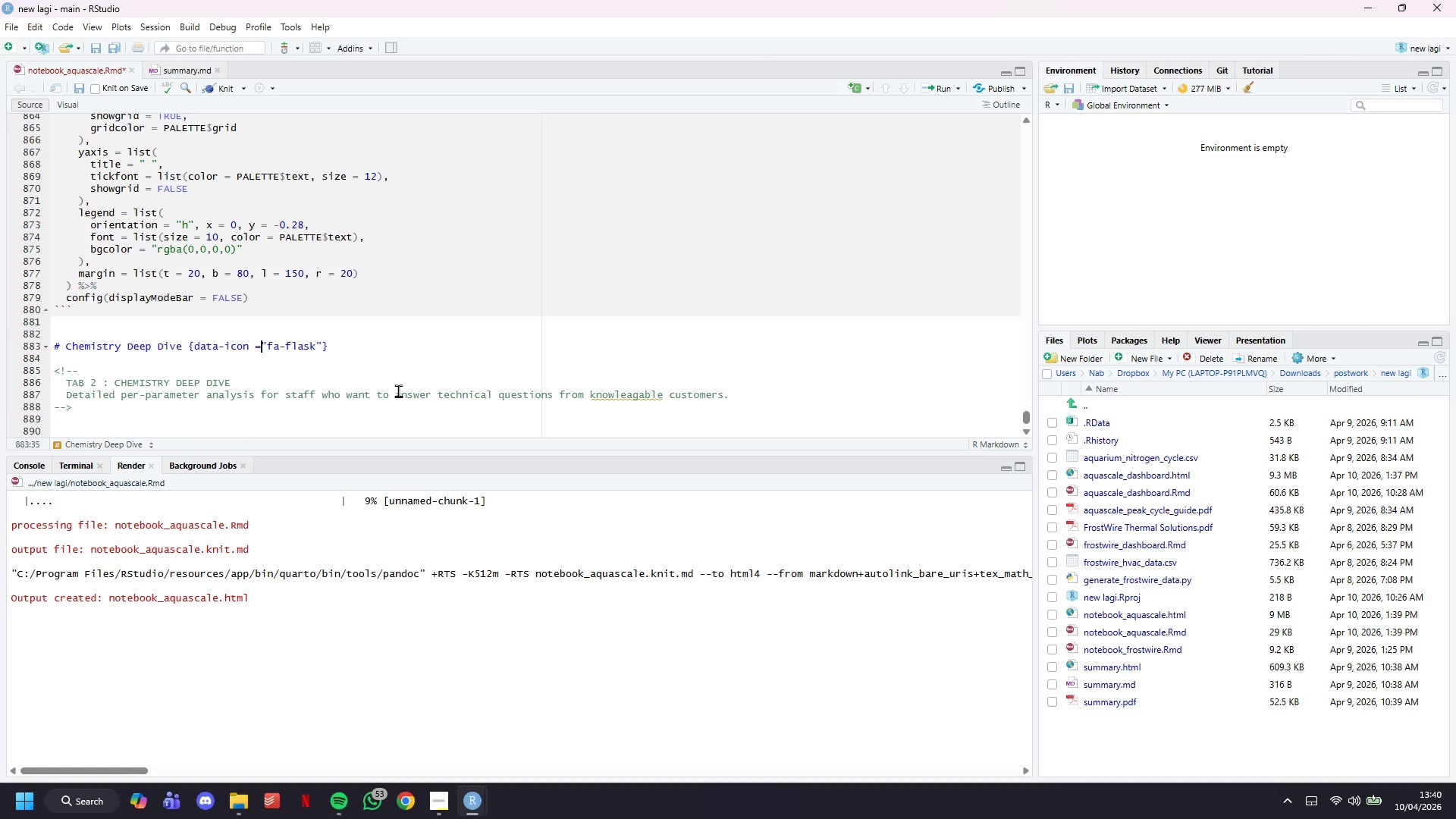 
key(ArrowLeft)
 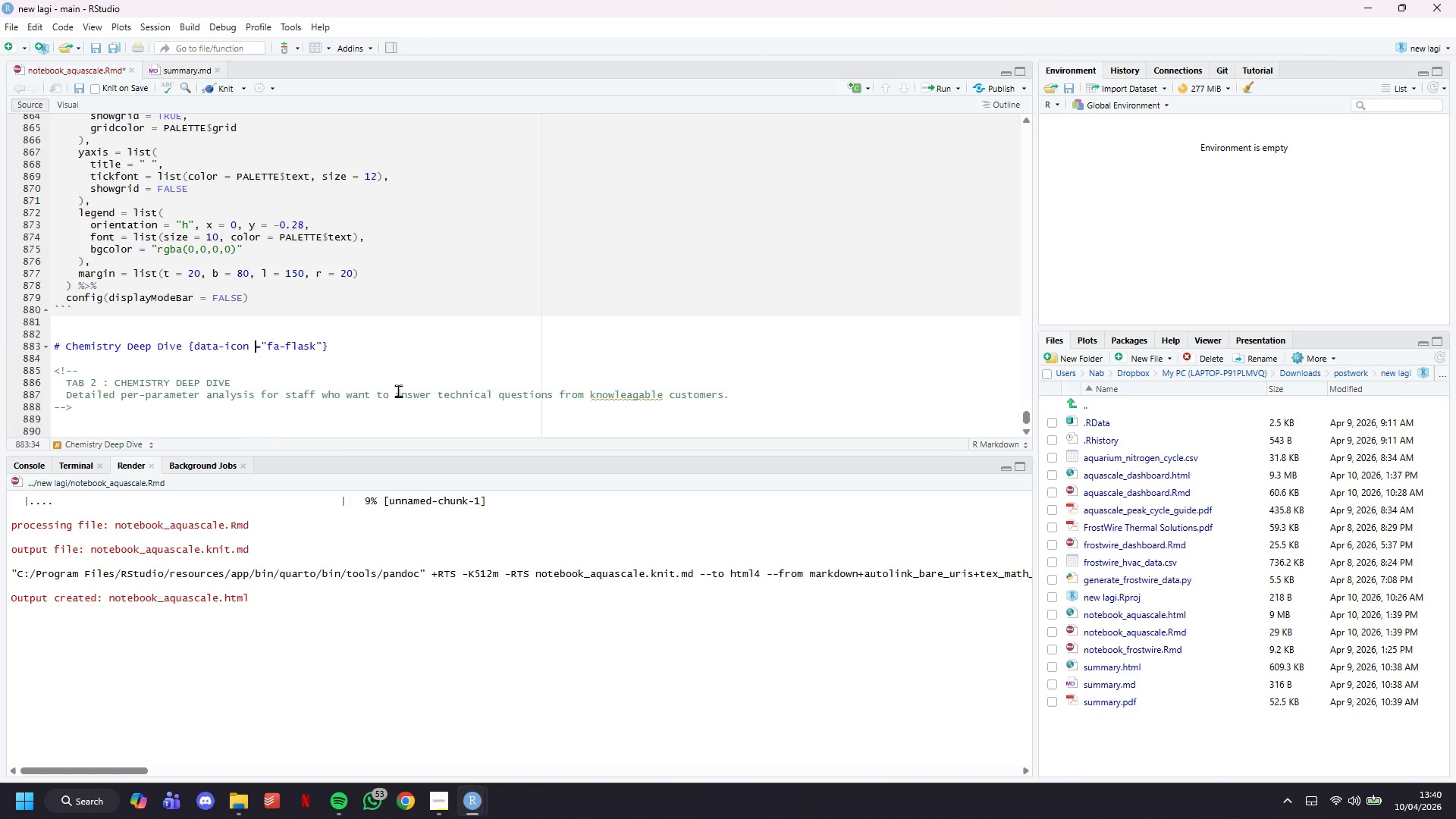 
key(Backspace)
 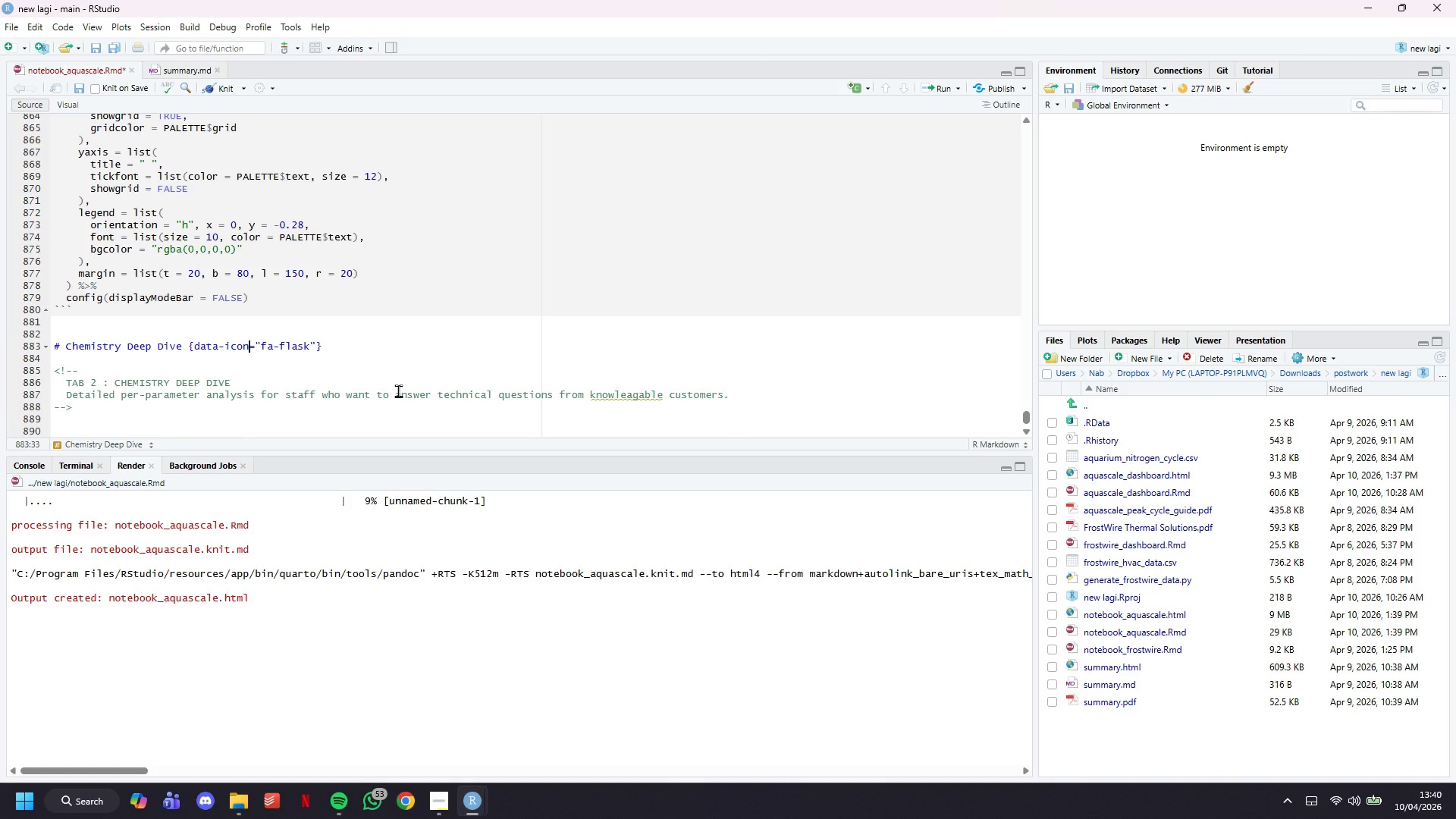 
hold_key(key=ArrowLeft, duration=0.67)
 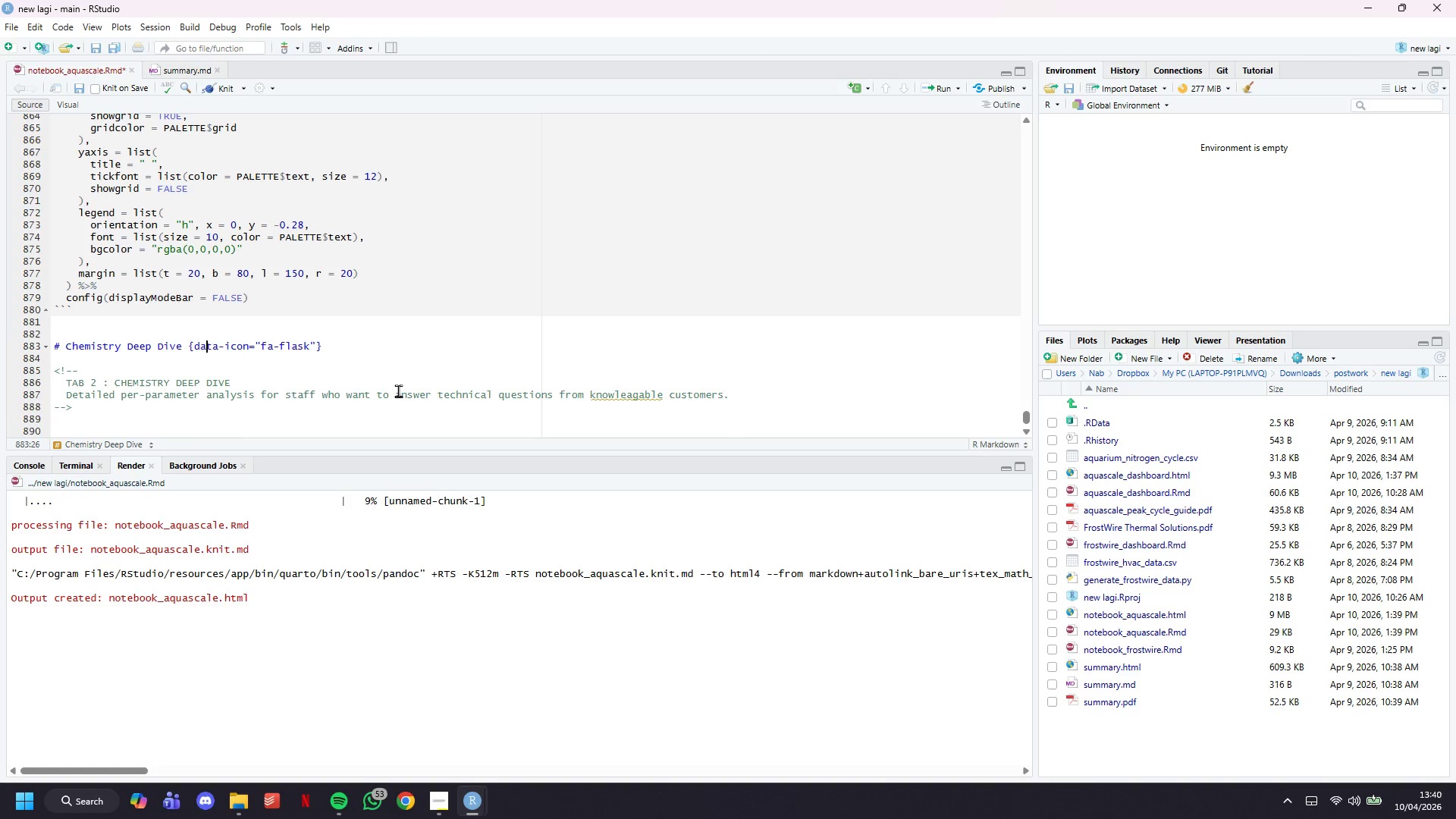 
hold_key(key=ArrowRight, duration=0.31)
 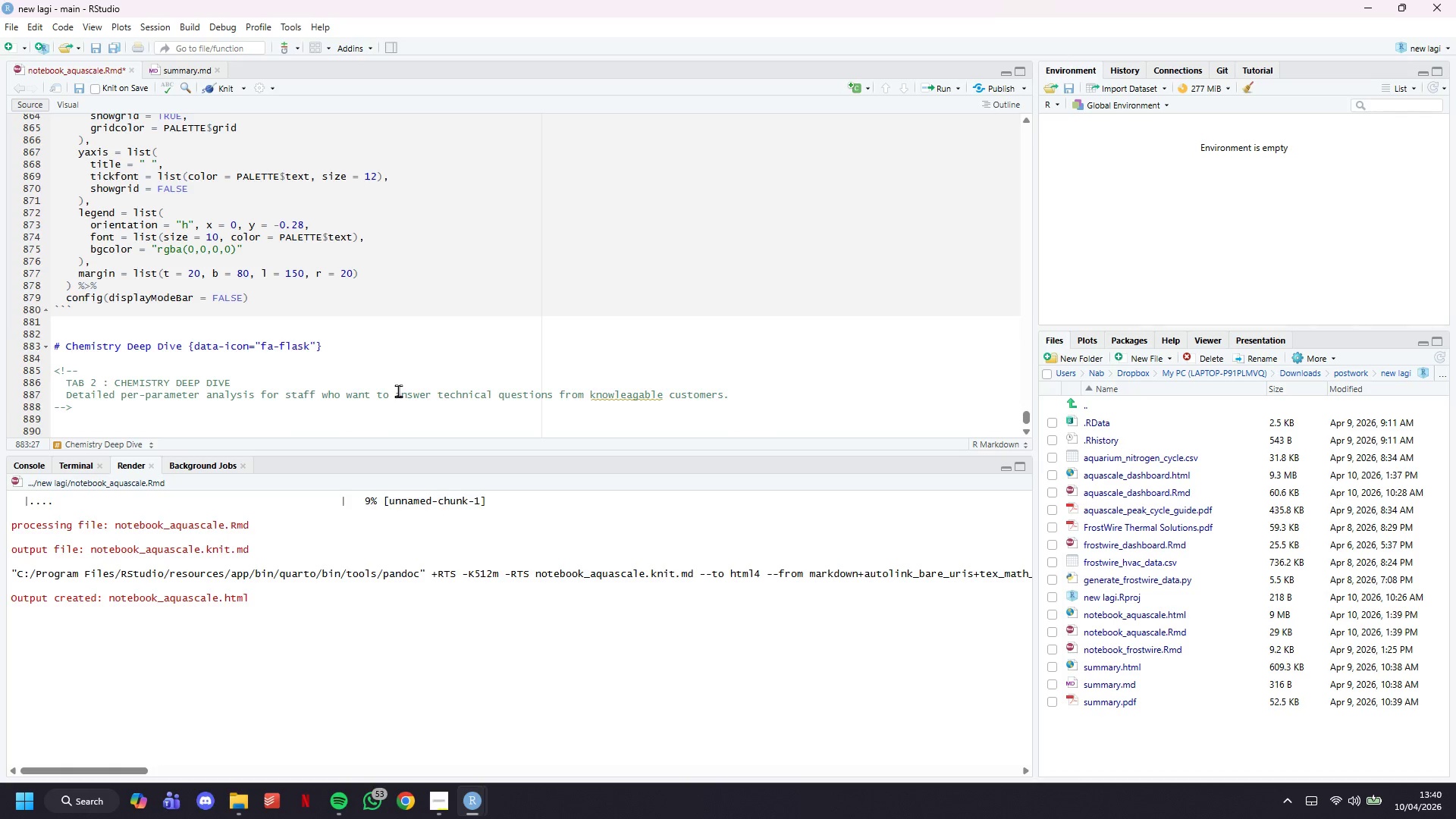 
hold_key(key=ArrowRight, duration=0.59)
 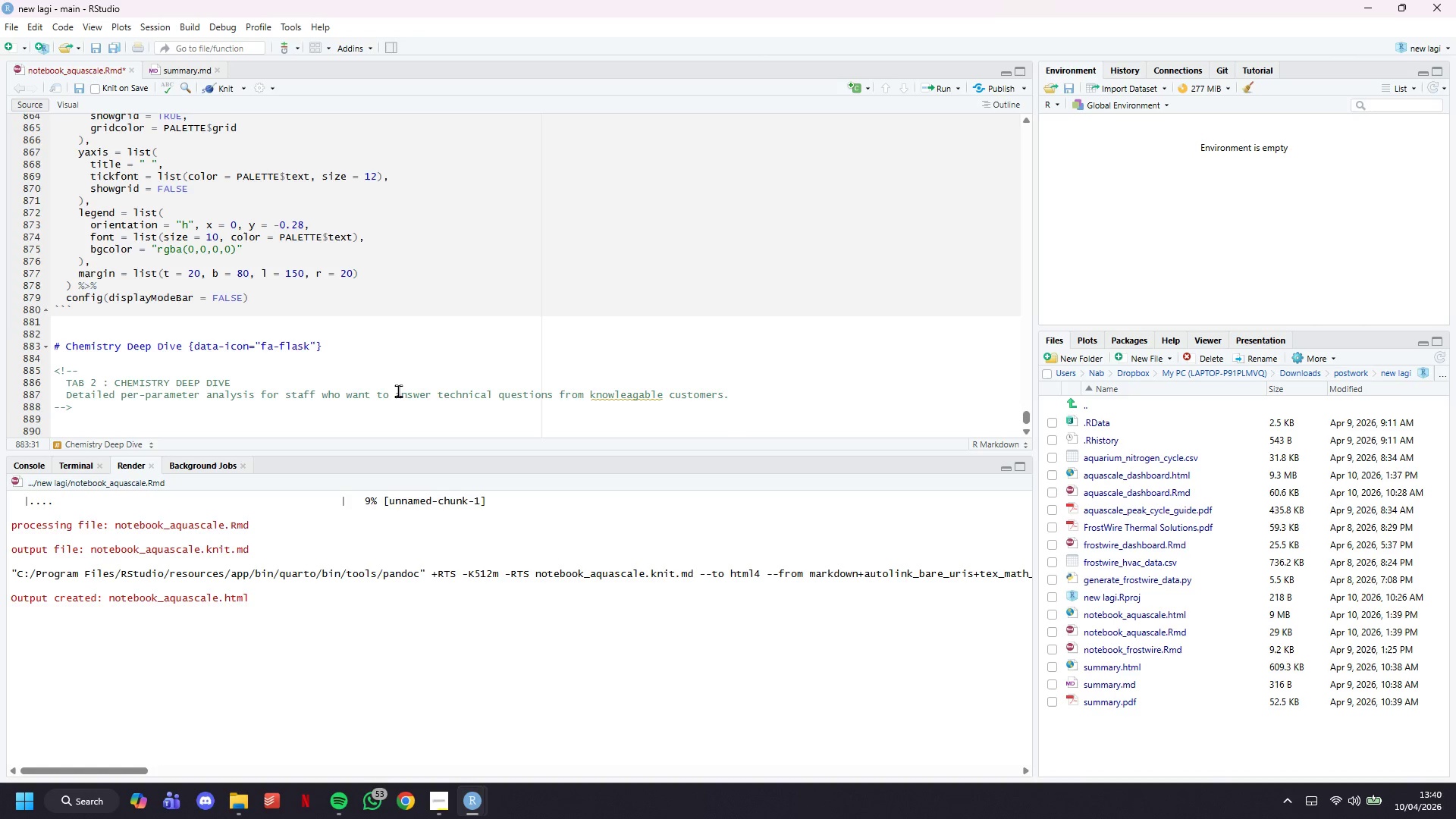 
hold_key(key=ArrowRight, duration=0.69)
 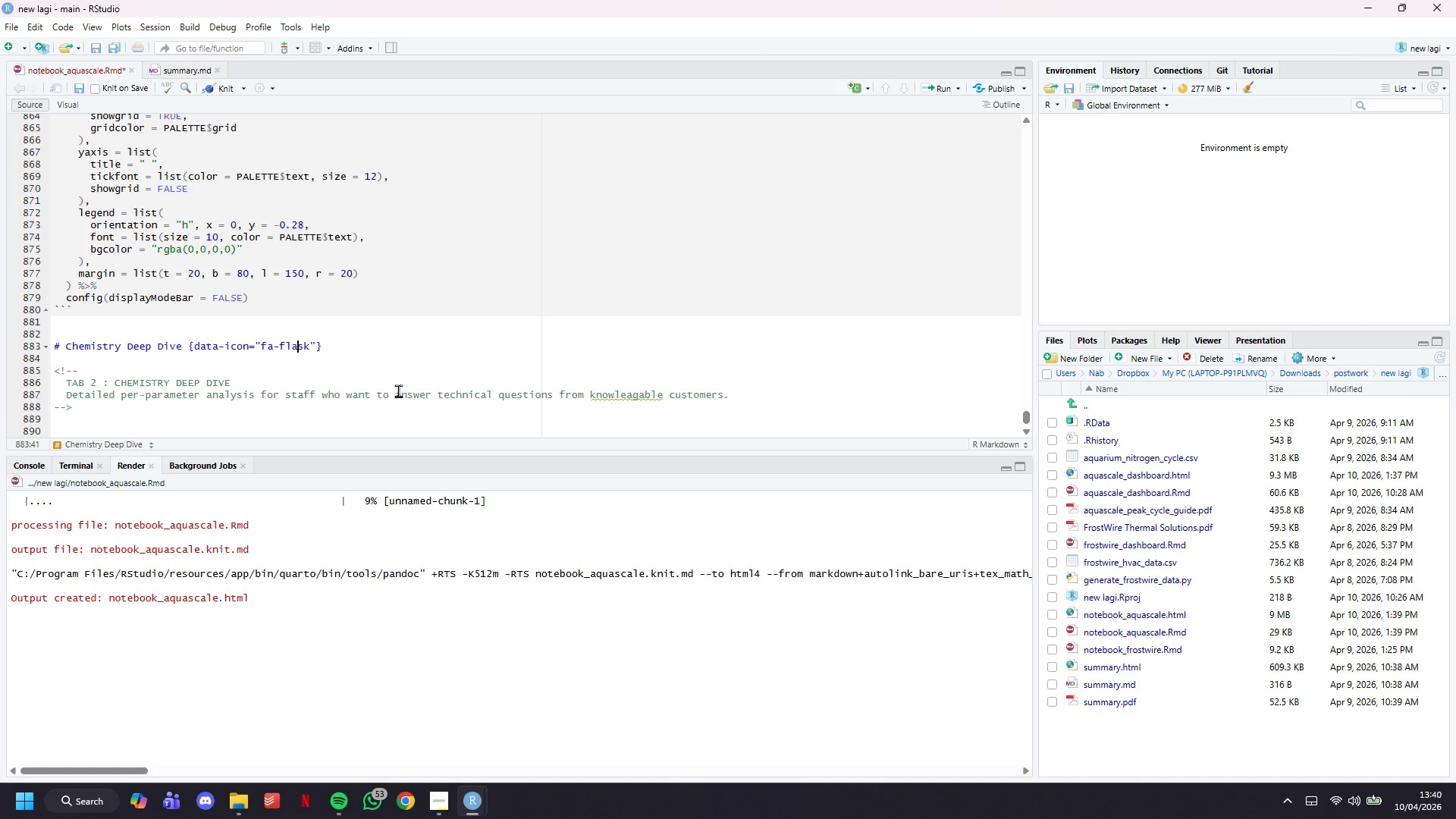 
hold_key(key=ArrowRight, duration=0.39)
 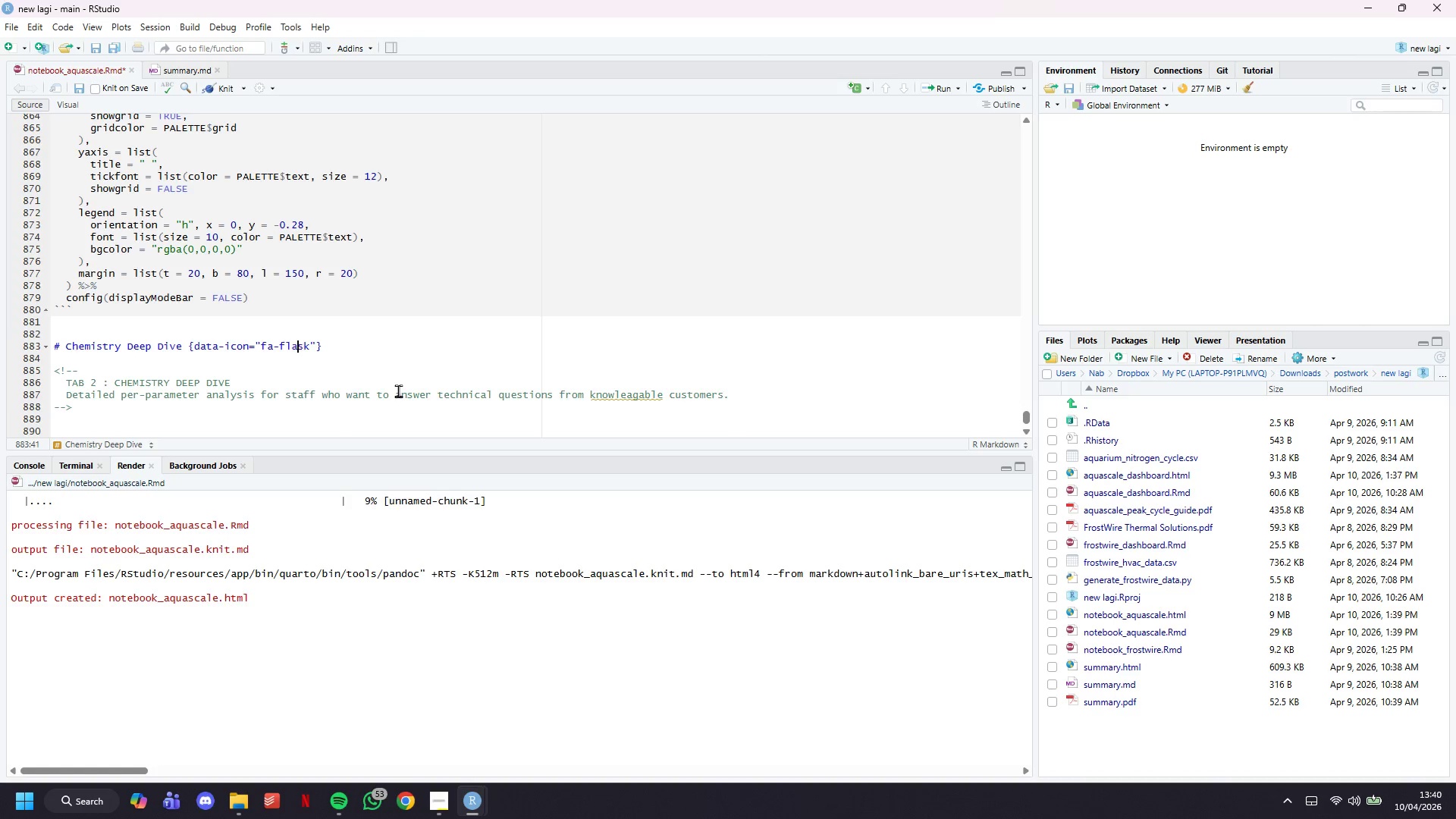 
key(ArrowRight)
 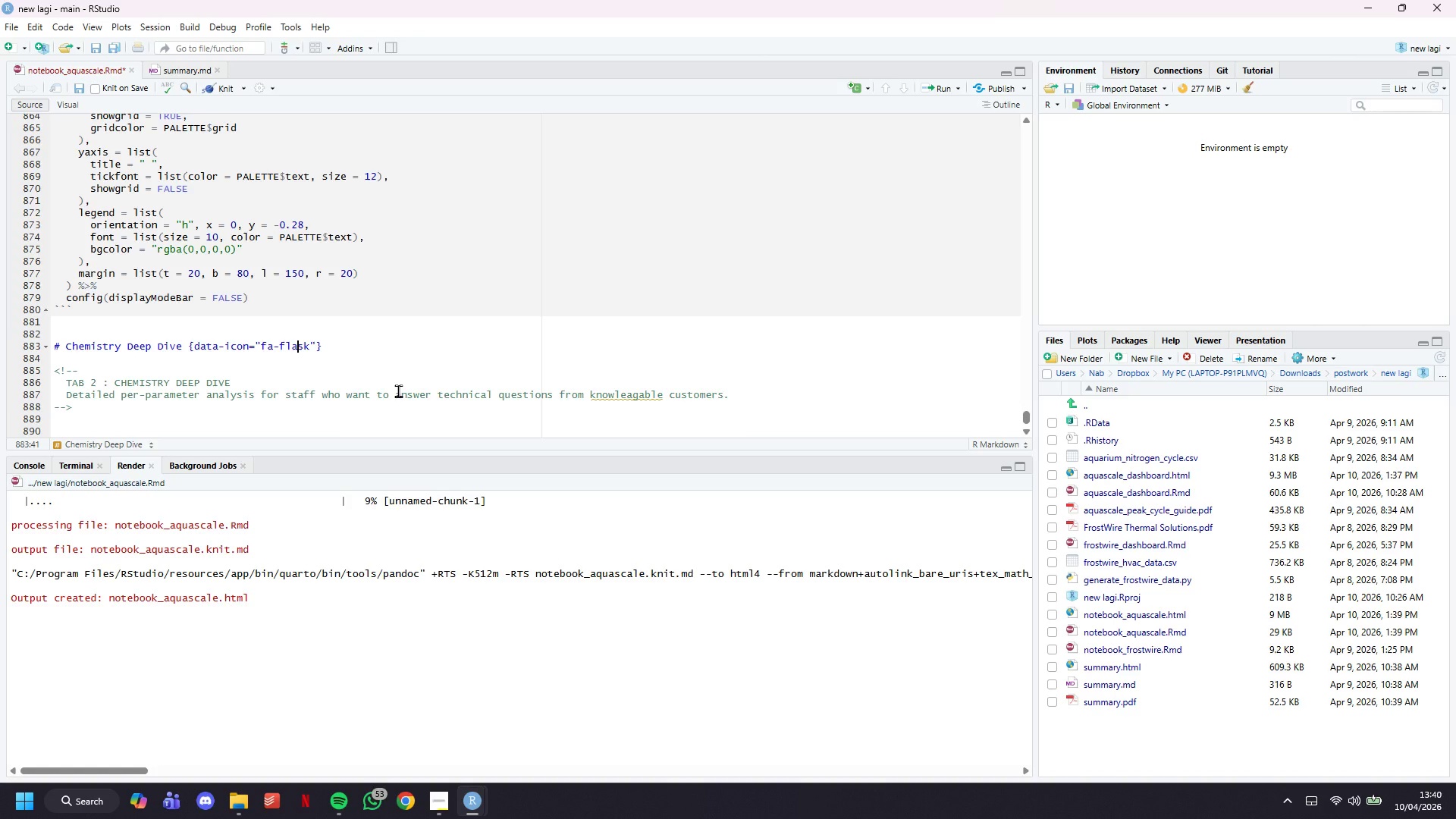 
key(ArrowRight)
 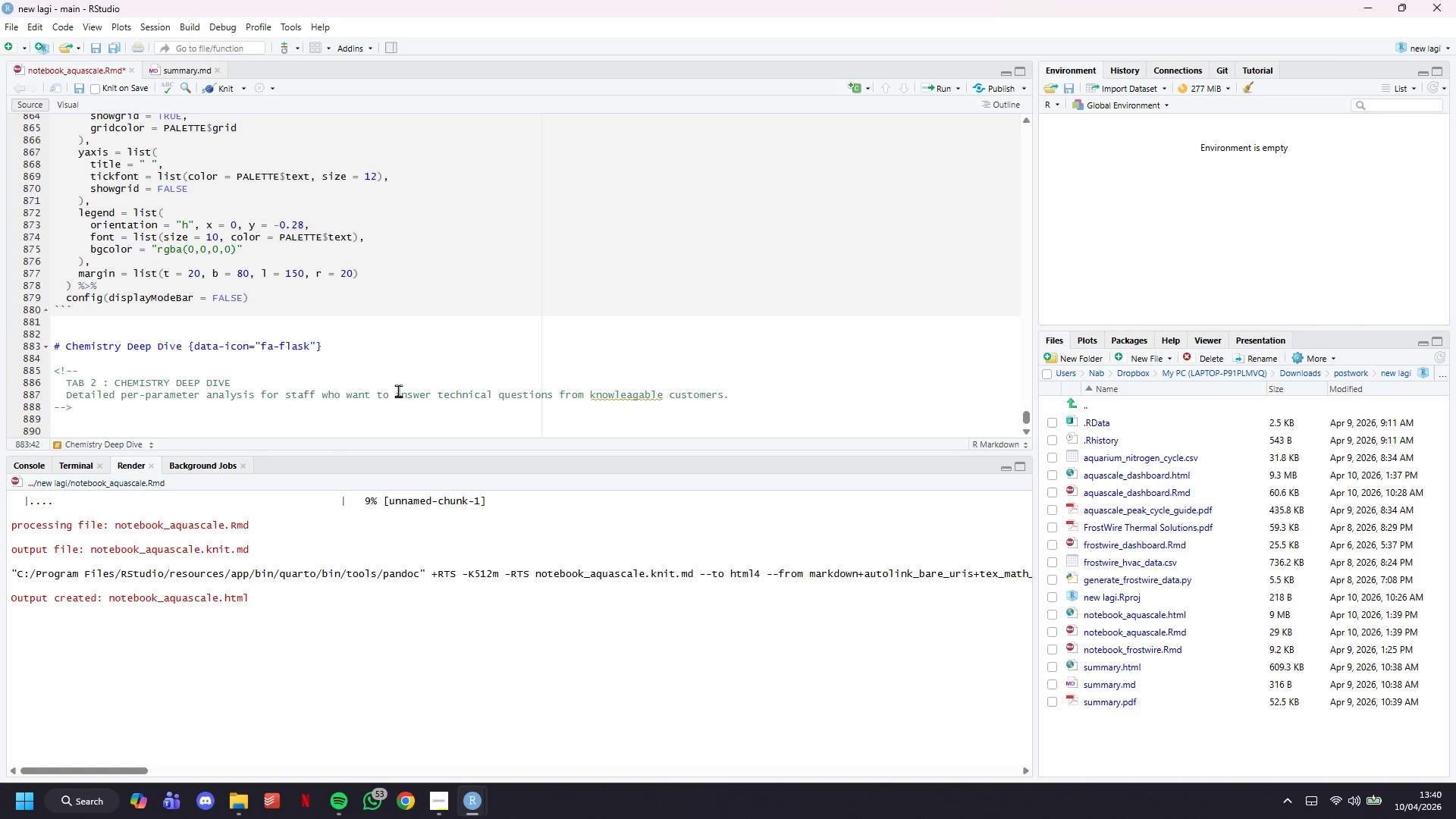 
key(Control+S)
 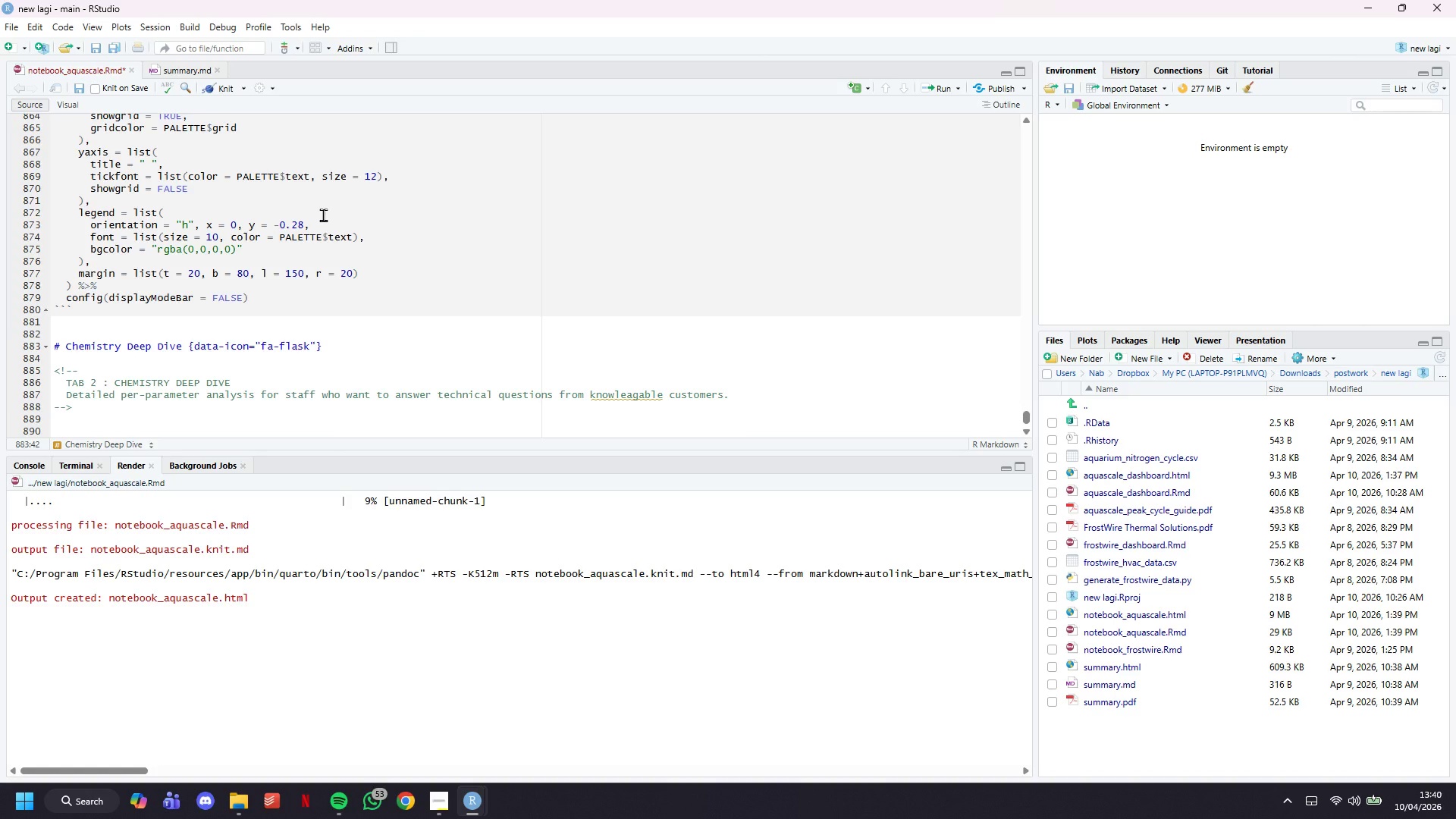 
left_click([226, 88])
 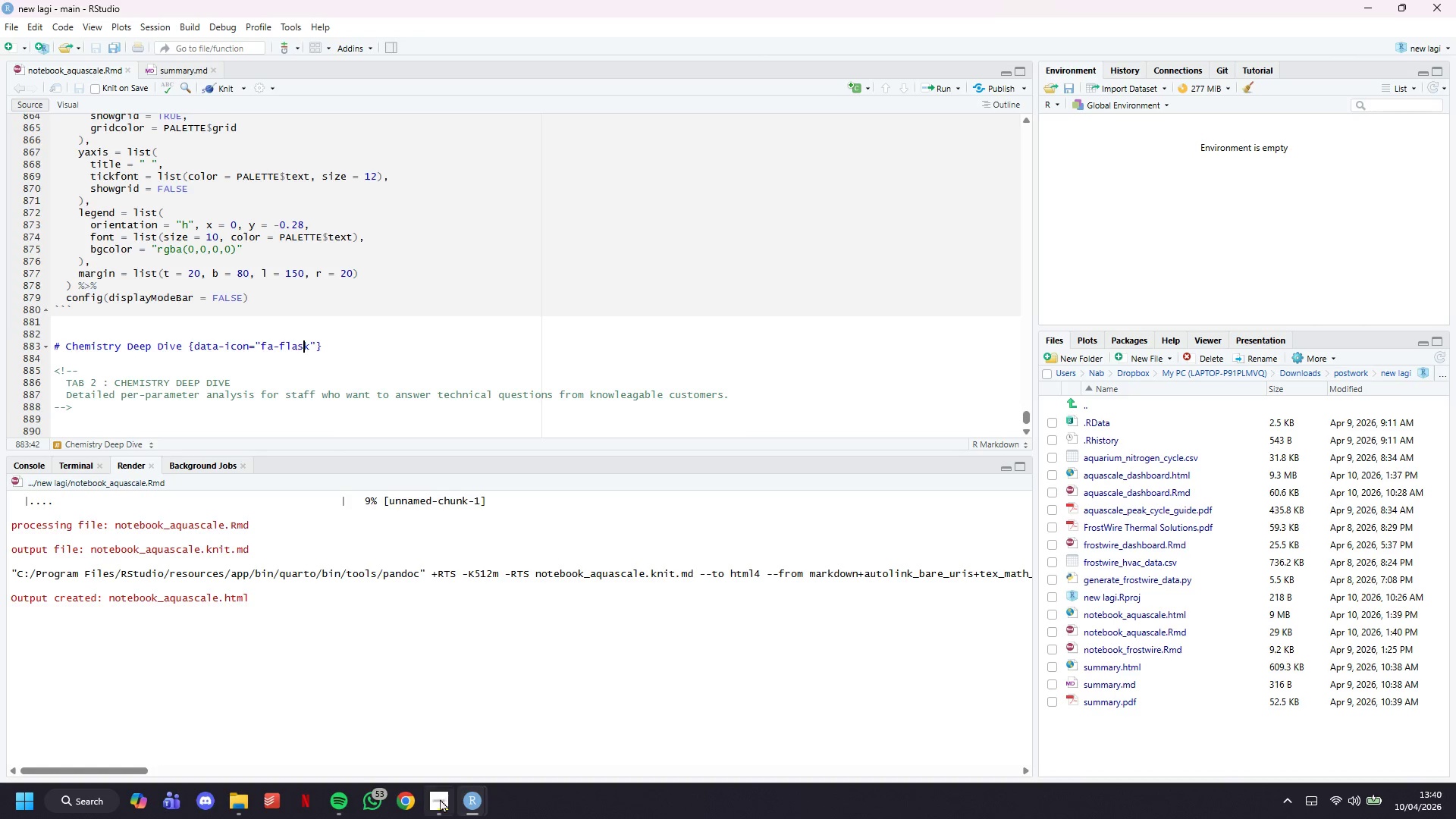 
left_click([440, 799])